 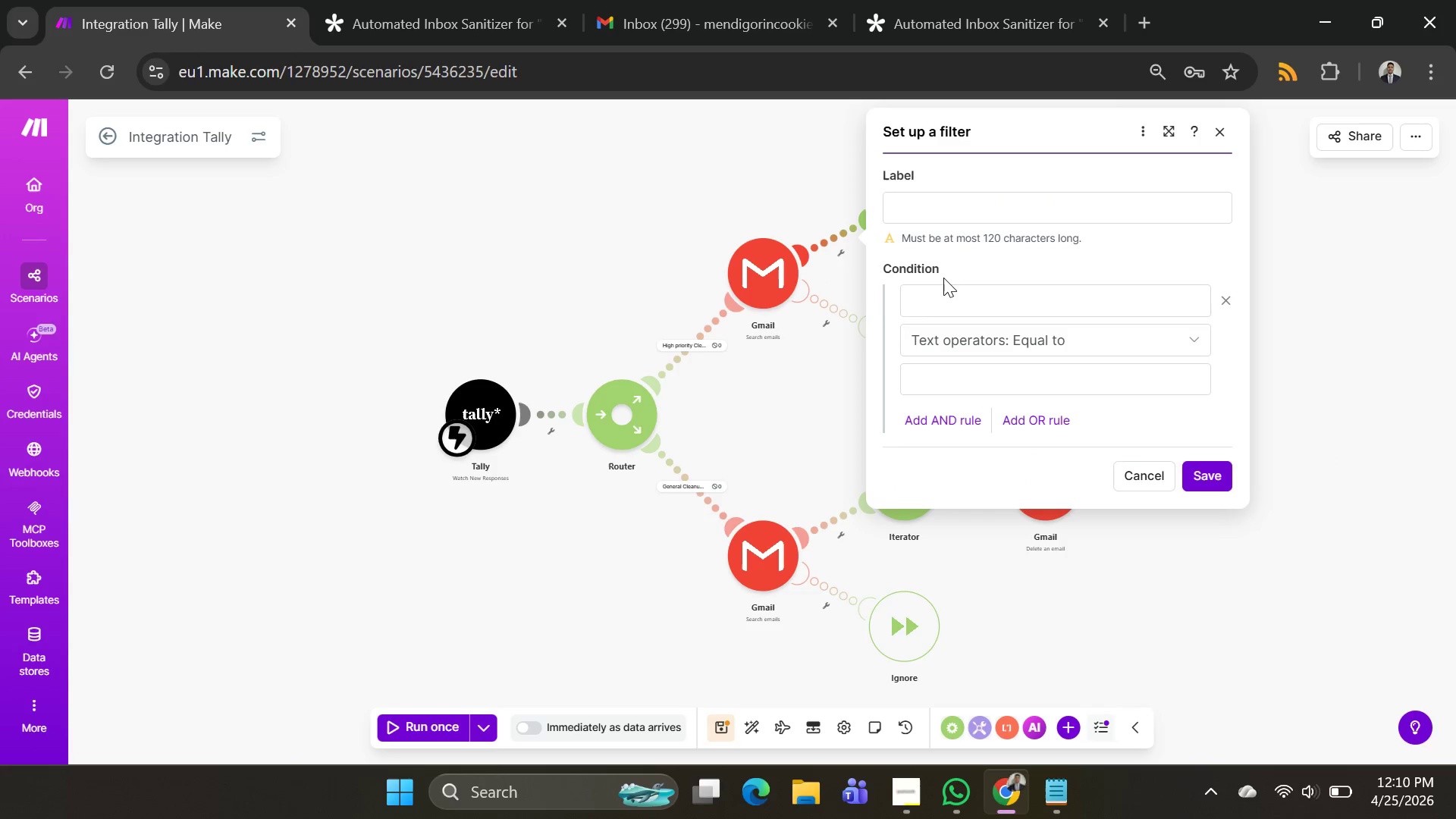 
left_click([923, 216])
 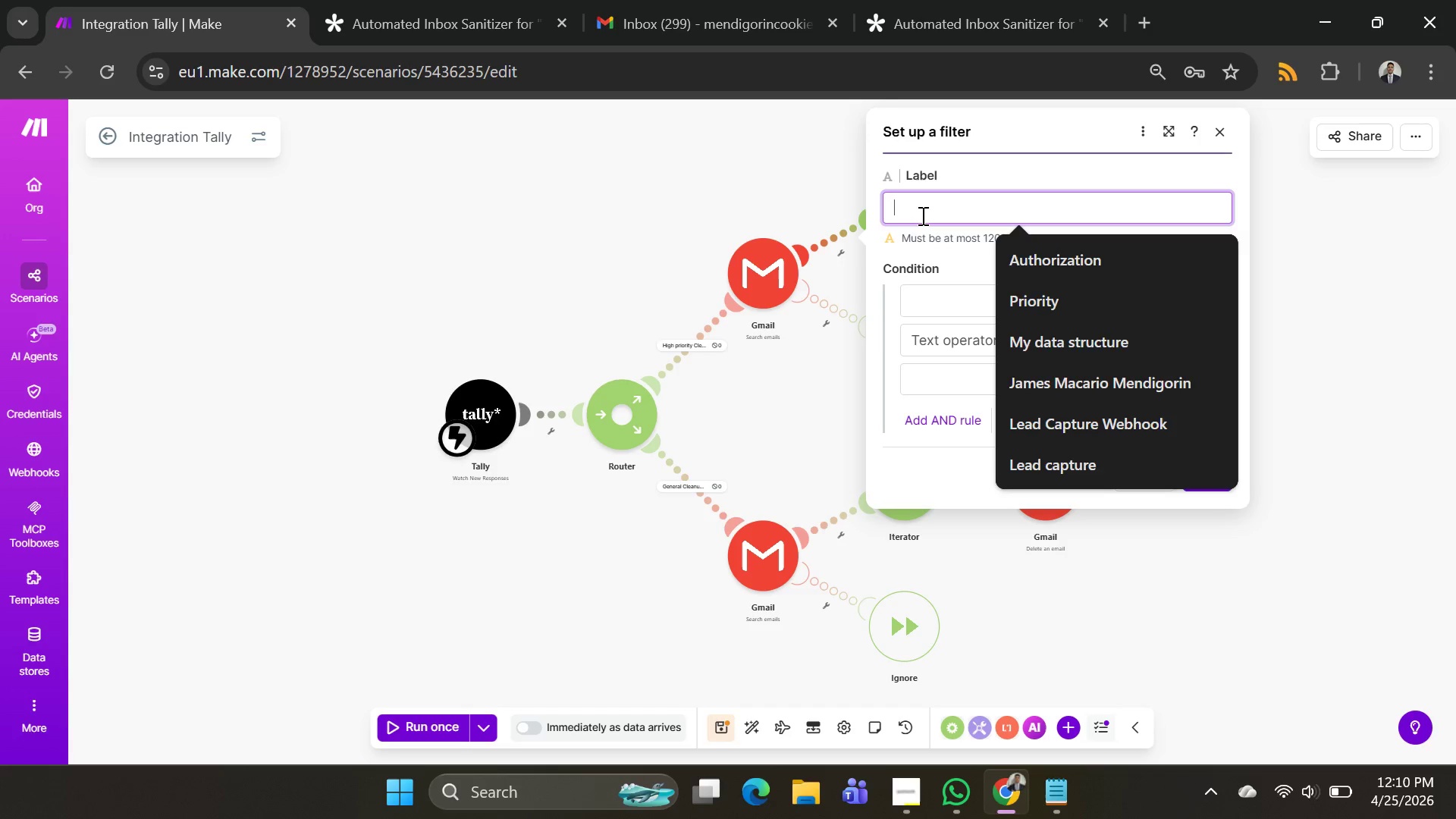 
key(Shift+ShiftLeft)
 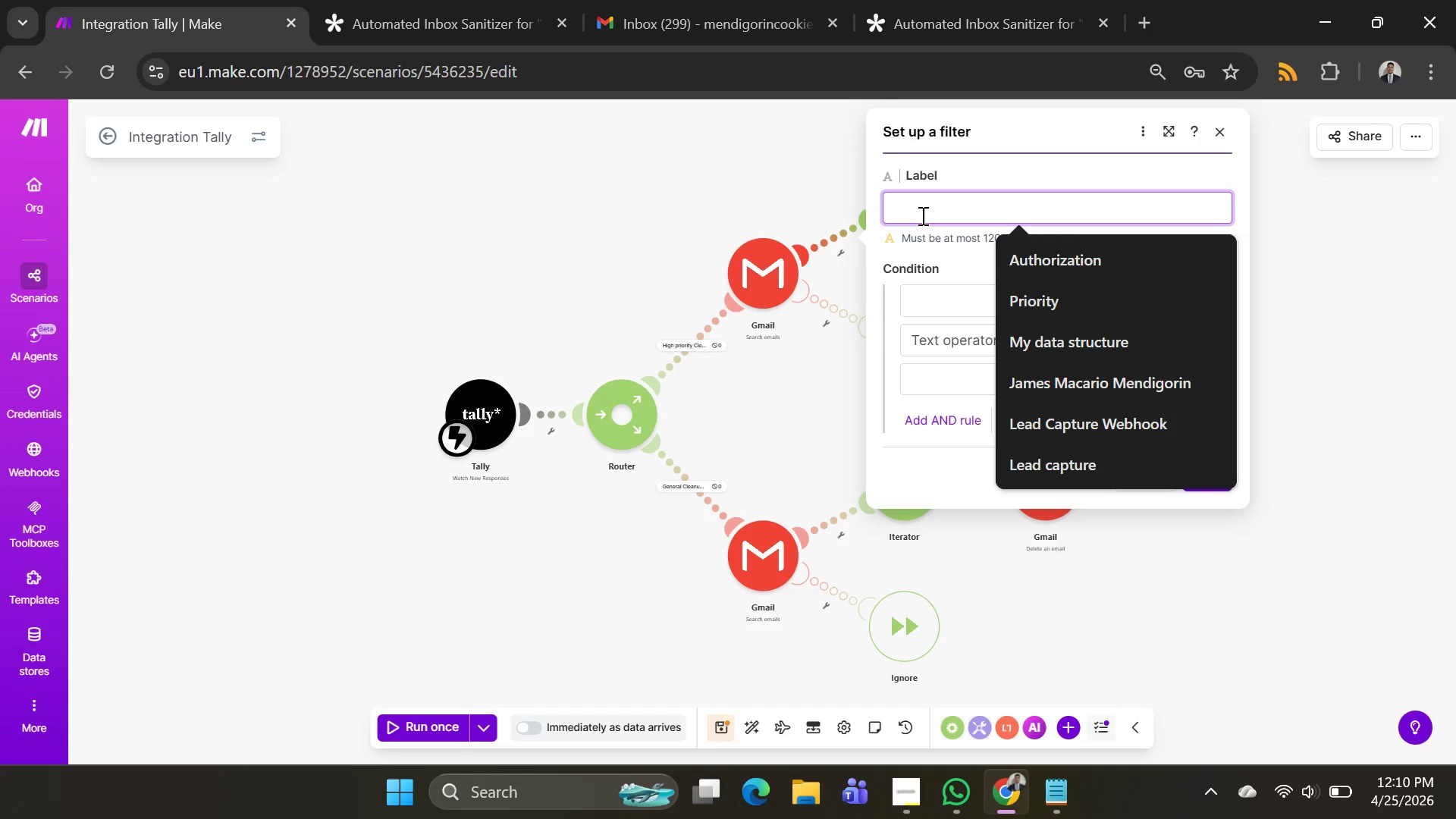 
left_click([921, 215])
 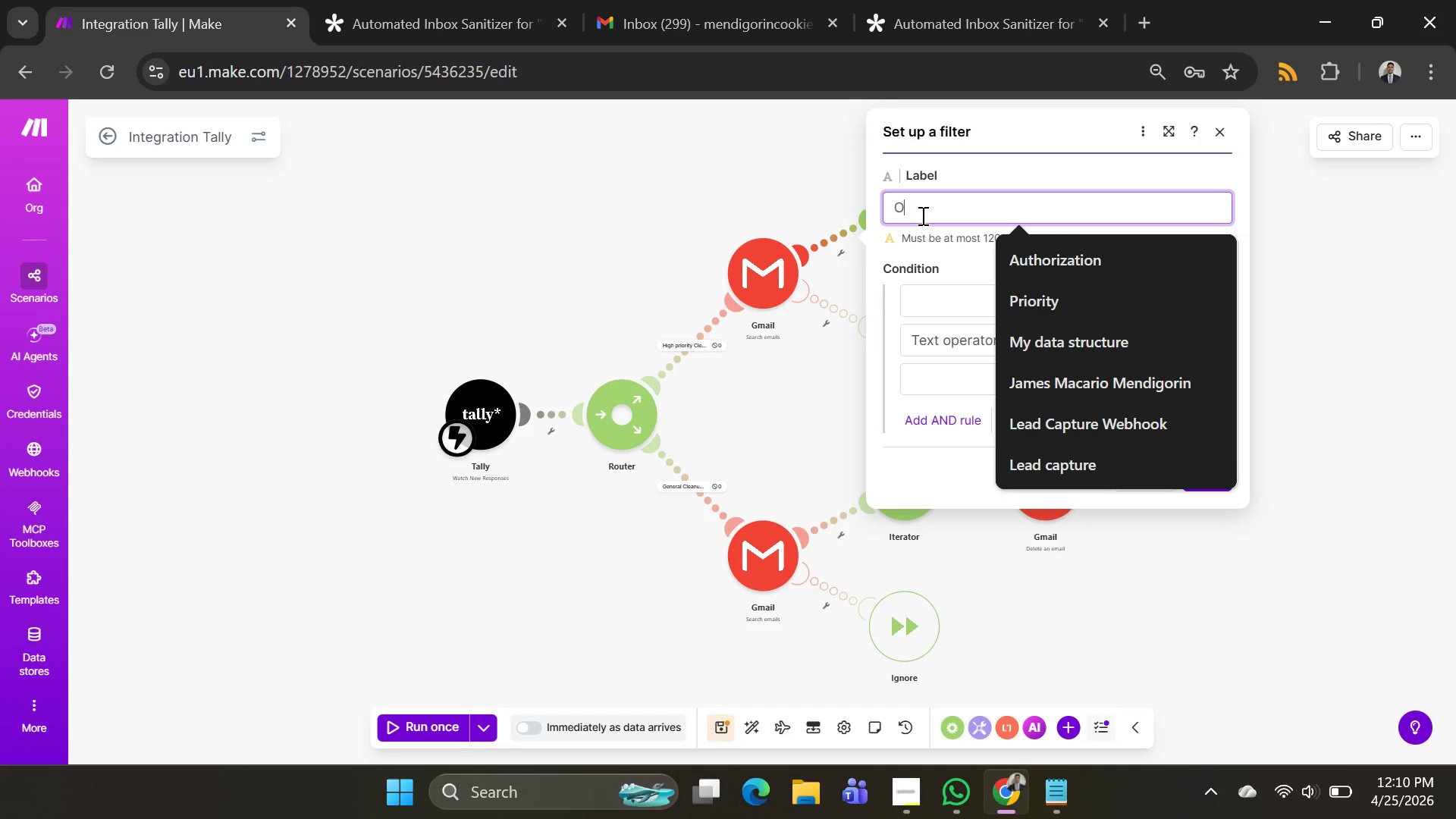 
type(Only Emails for Last 7 days)
 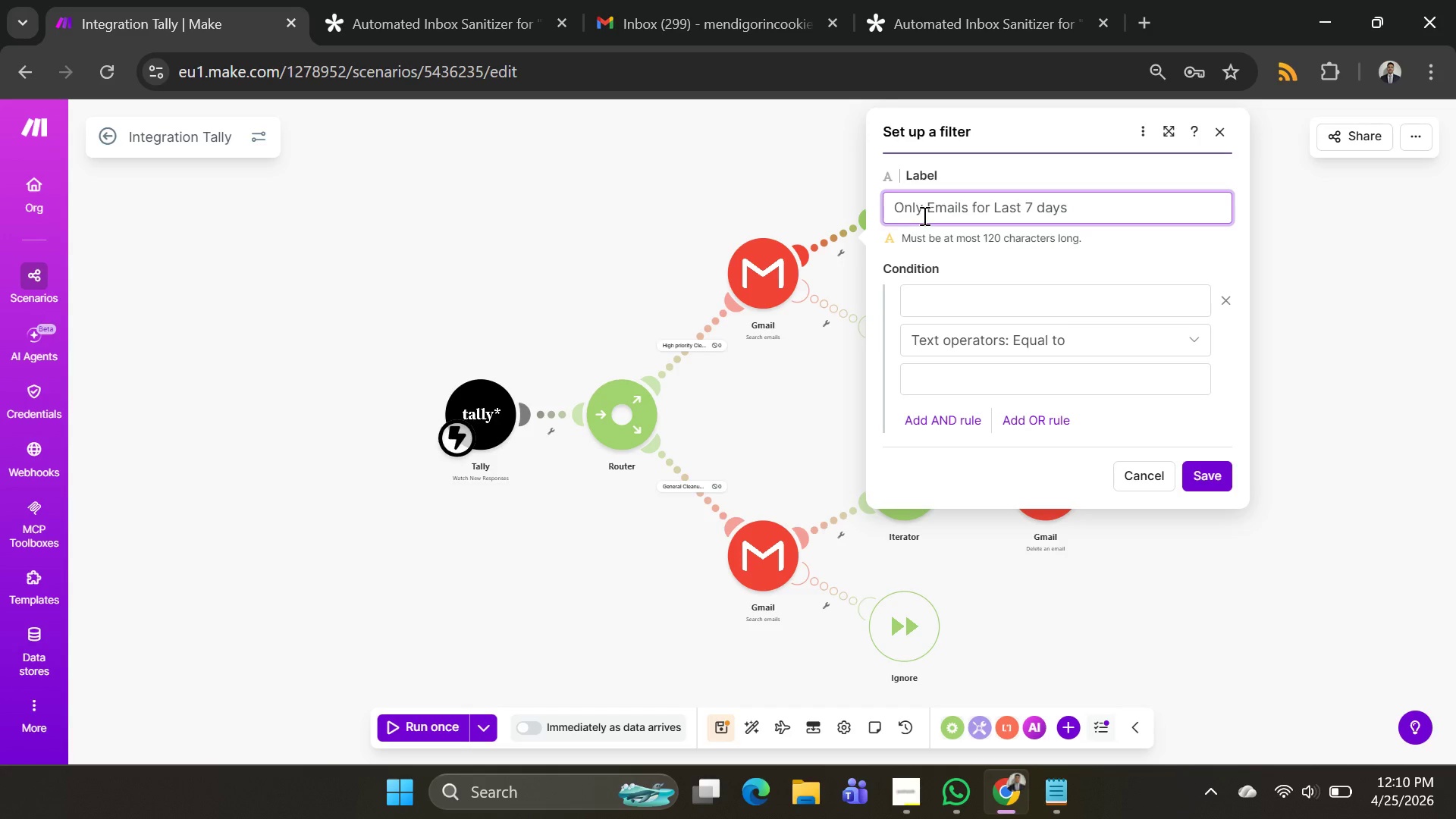 
left_click([953, 301])
 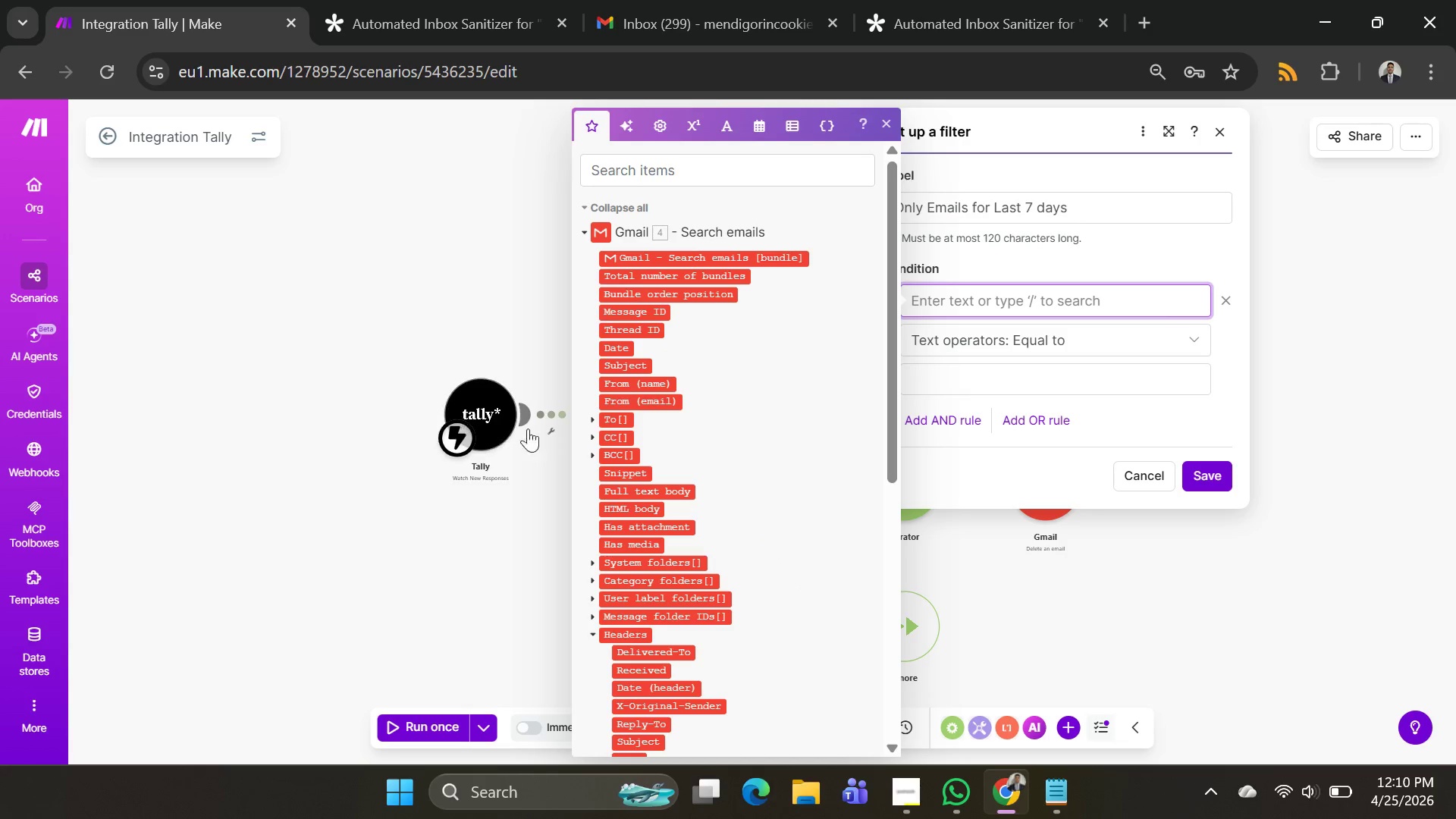 
scroll: coordinate [632, 436], scroll_direction: down, amount: 1.0
 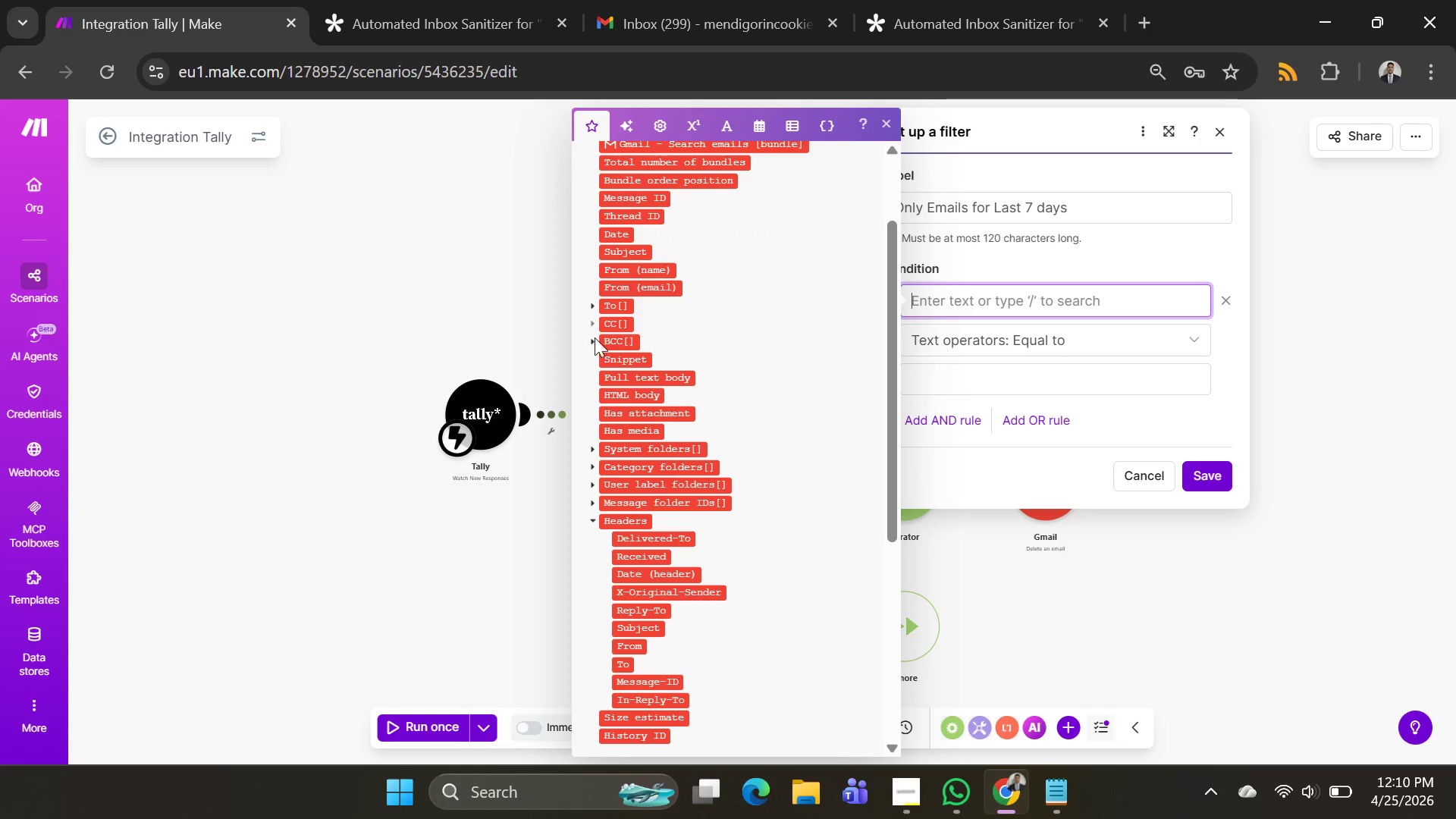 
left_click_drag(start_coordinate=[591, 303], to_coordinate=[592, 307])
 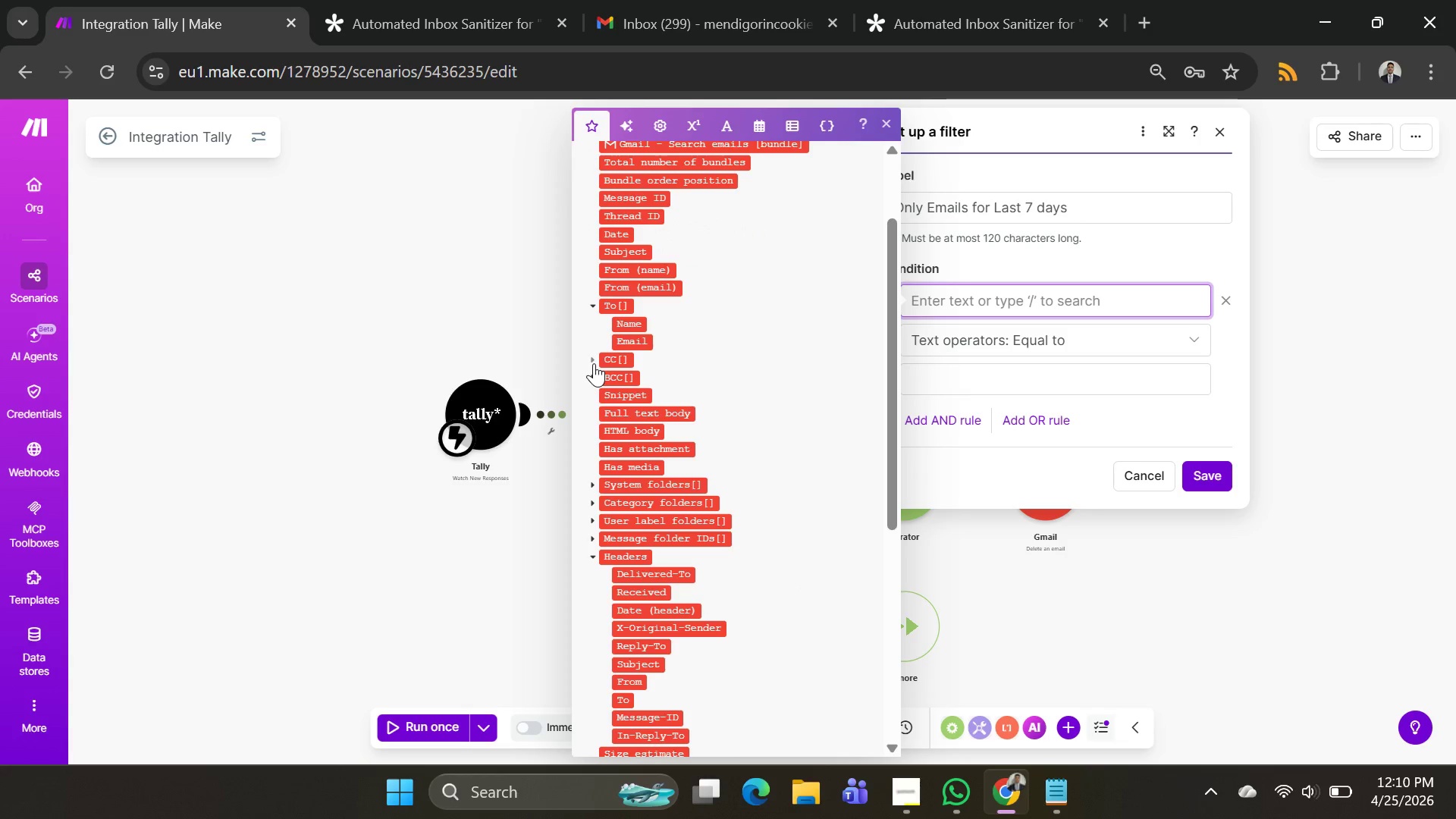 
left_click([594, 363])
 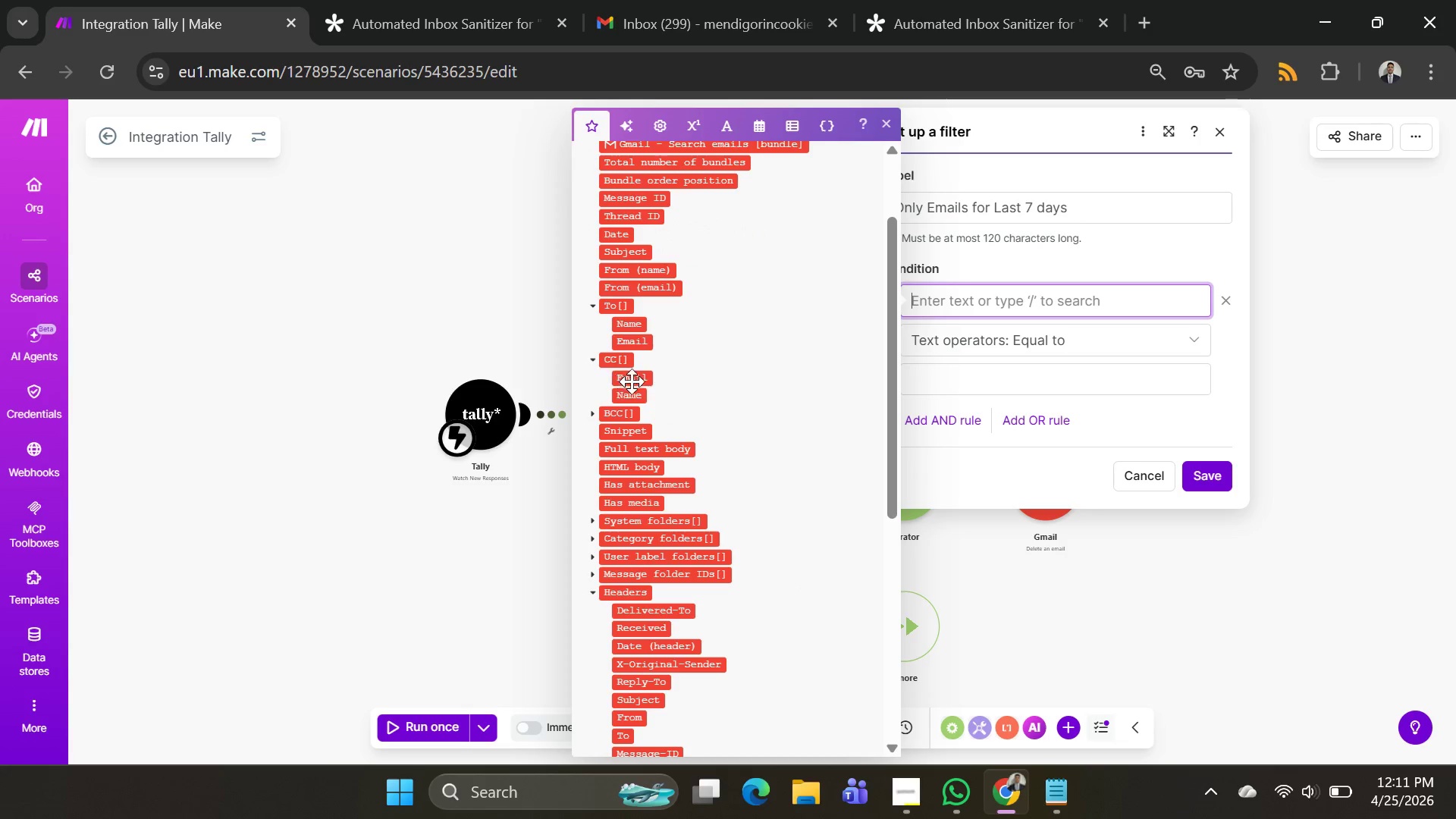 
mouse_move([635, 379])
 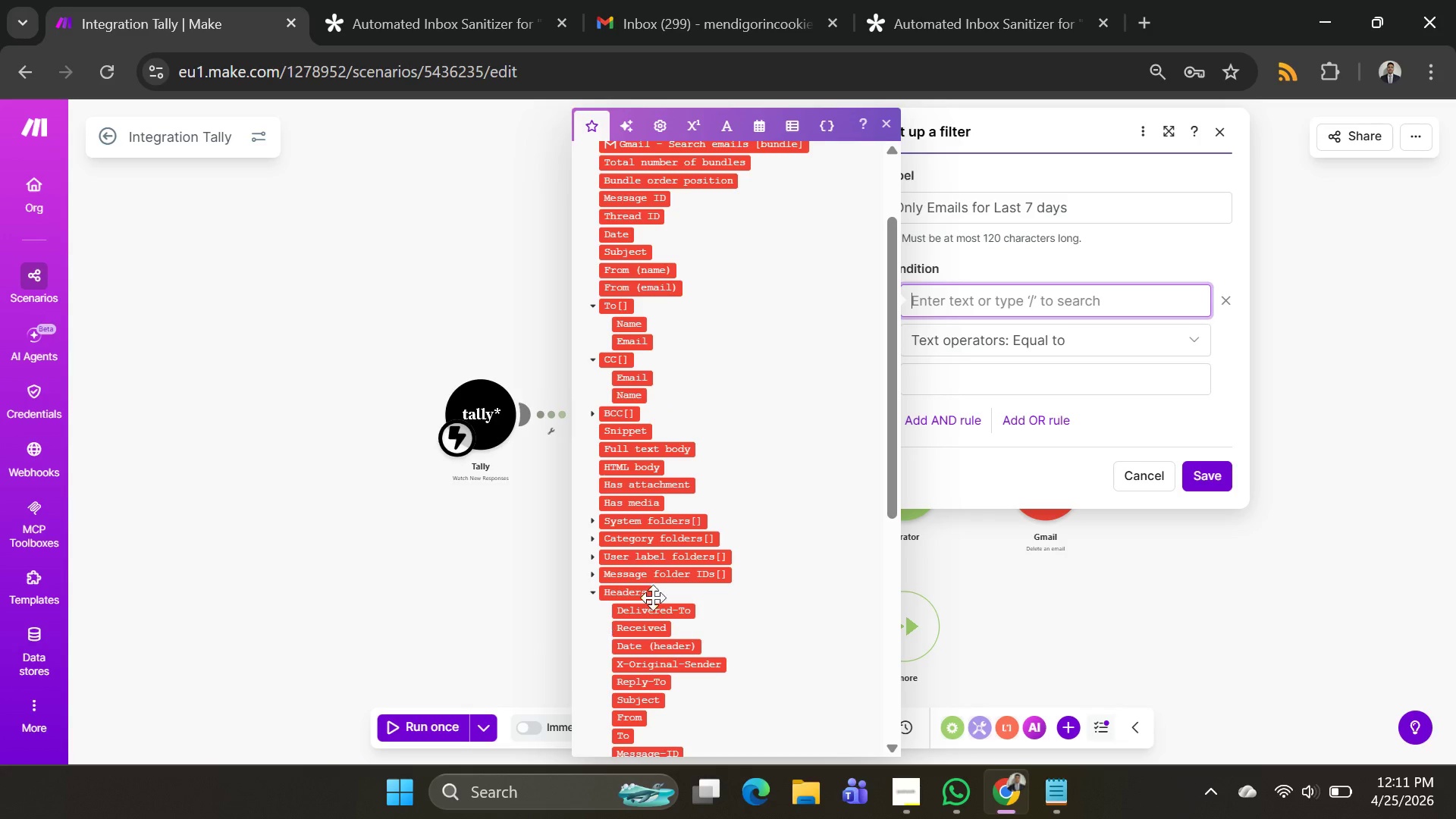 
scroll: coordinate [673, 583], scroll_direction: down, amount: 1.0
 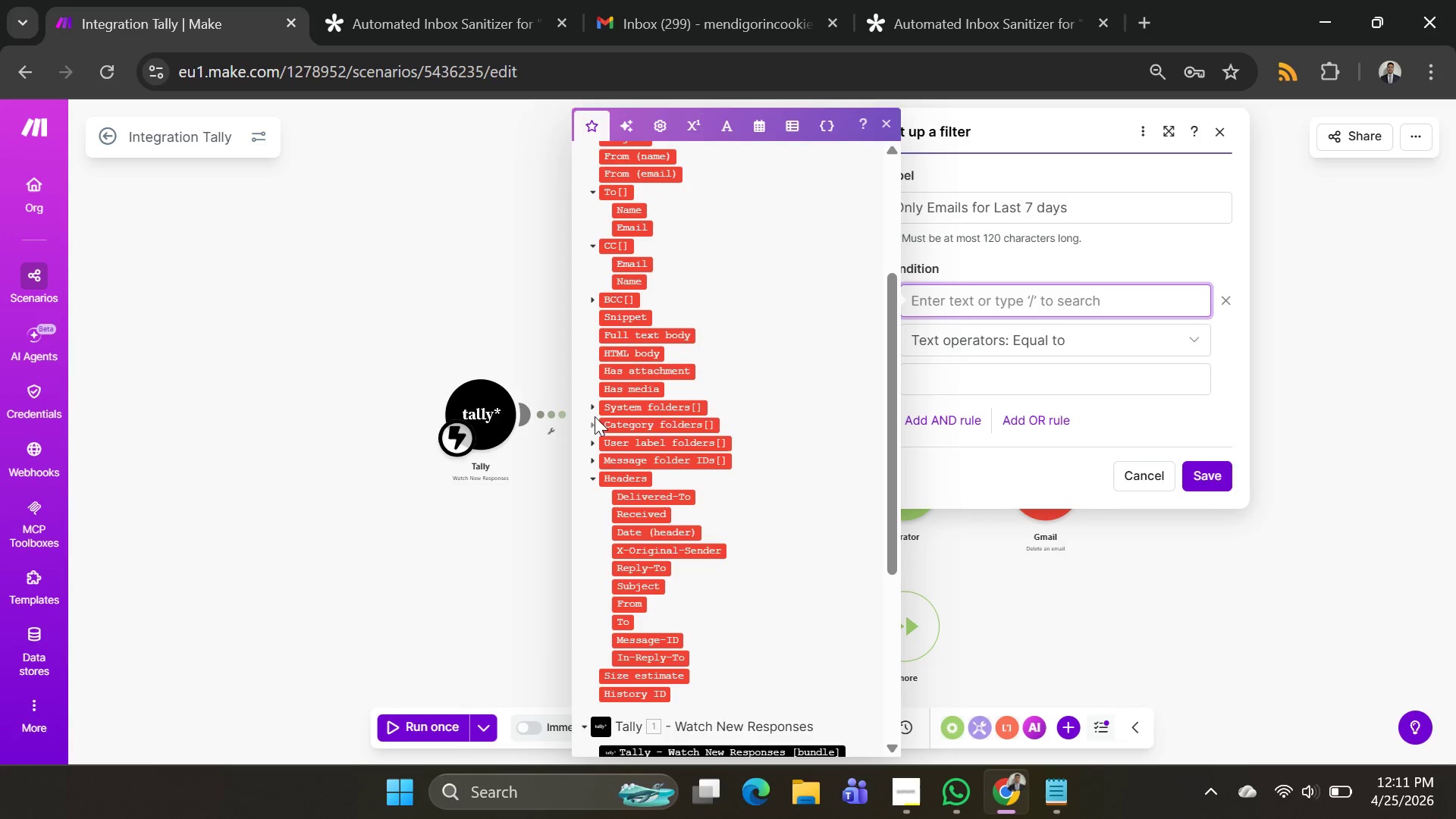 
left_click([588, 406])
 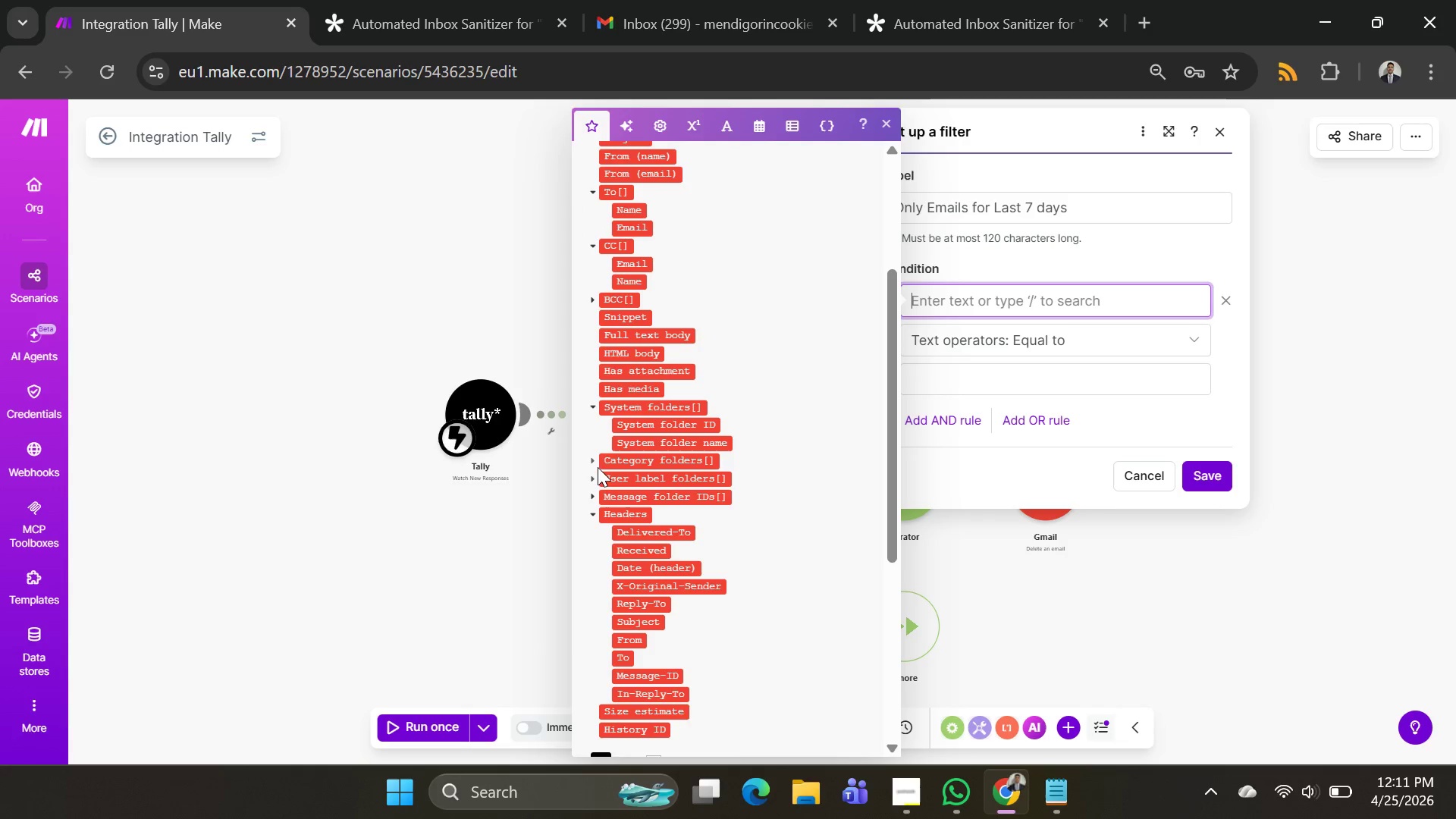 
left_click([589, 460])
 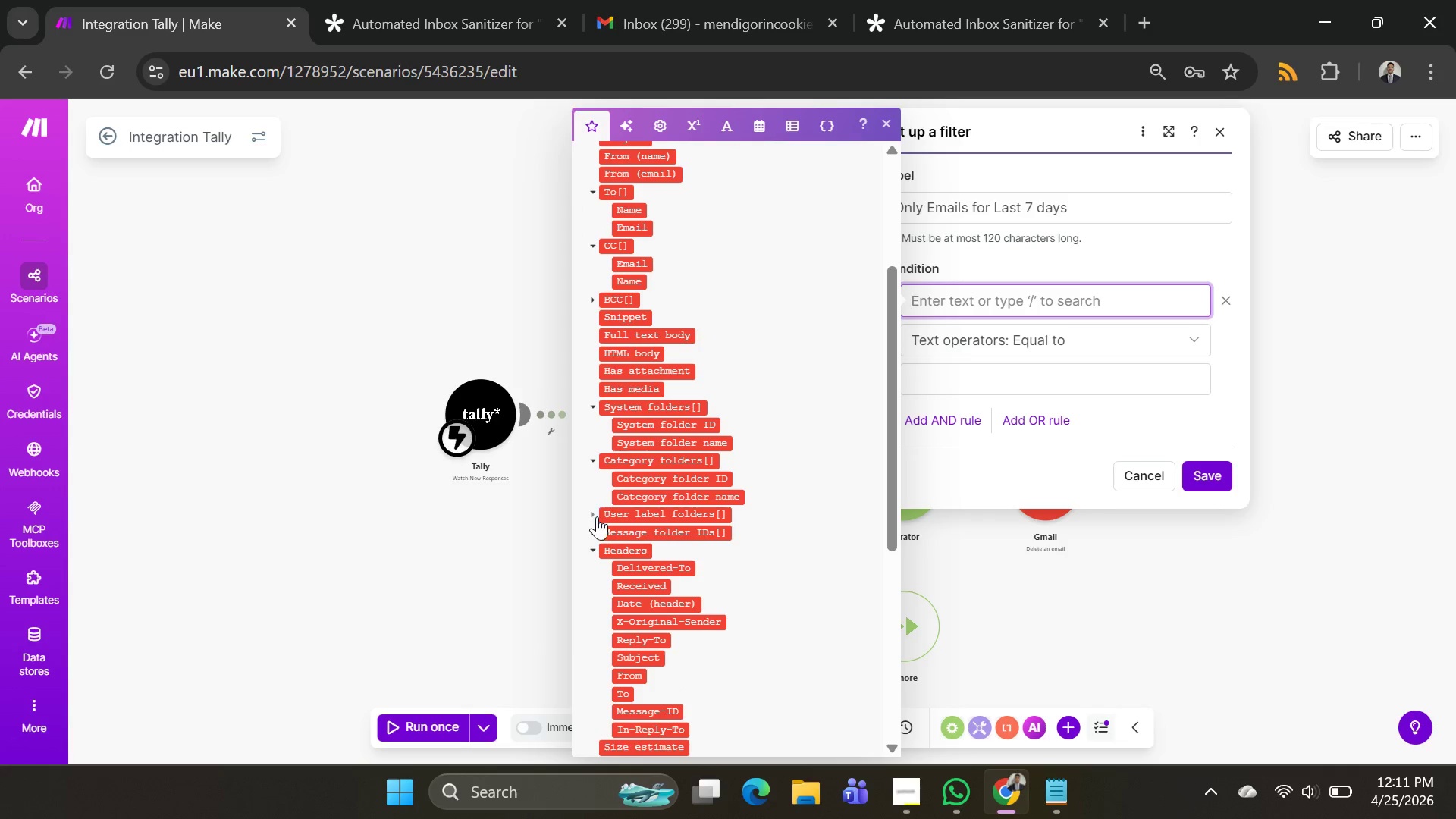 
left_click([597, 516])
 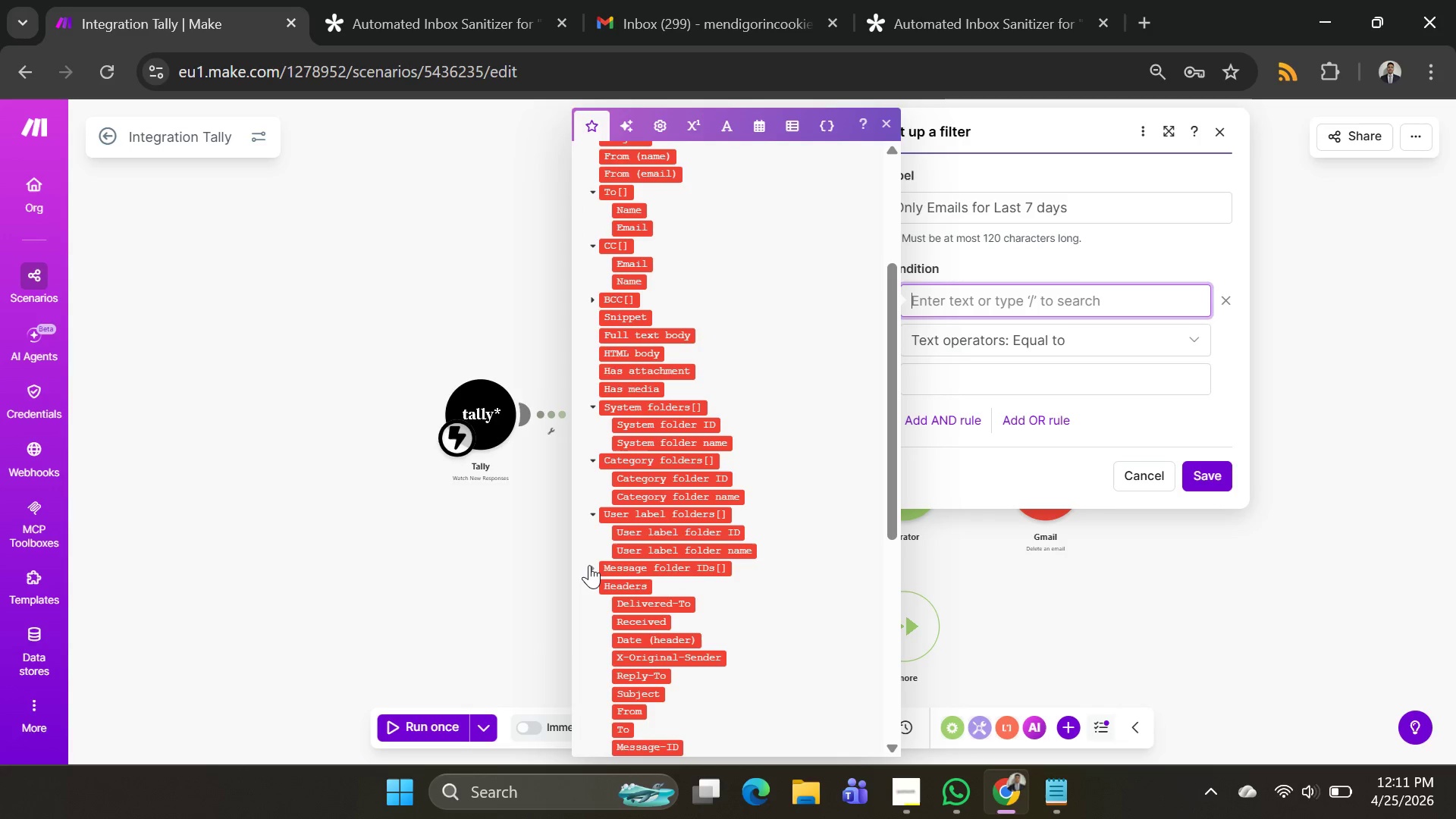 
left_click([589, 565])
 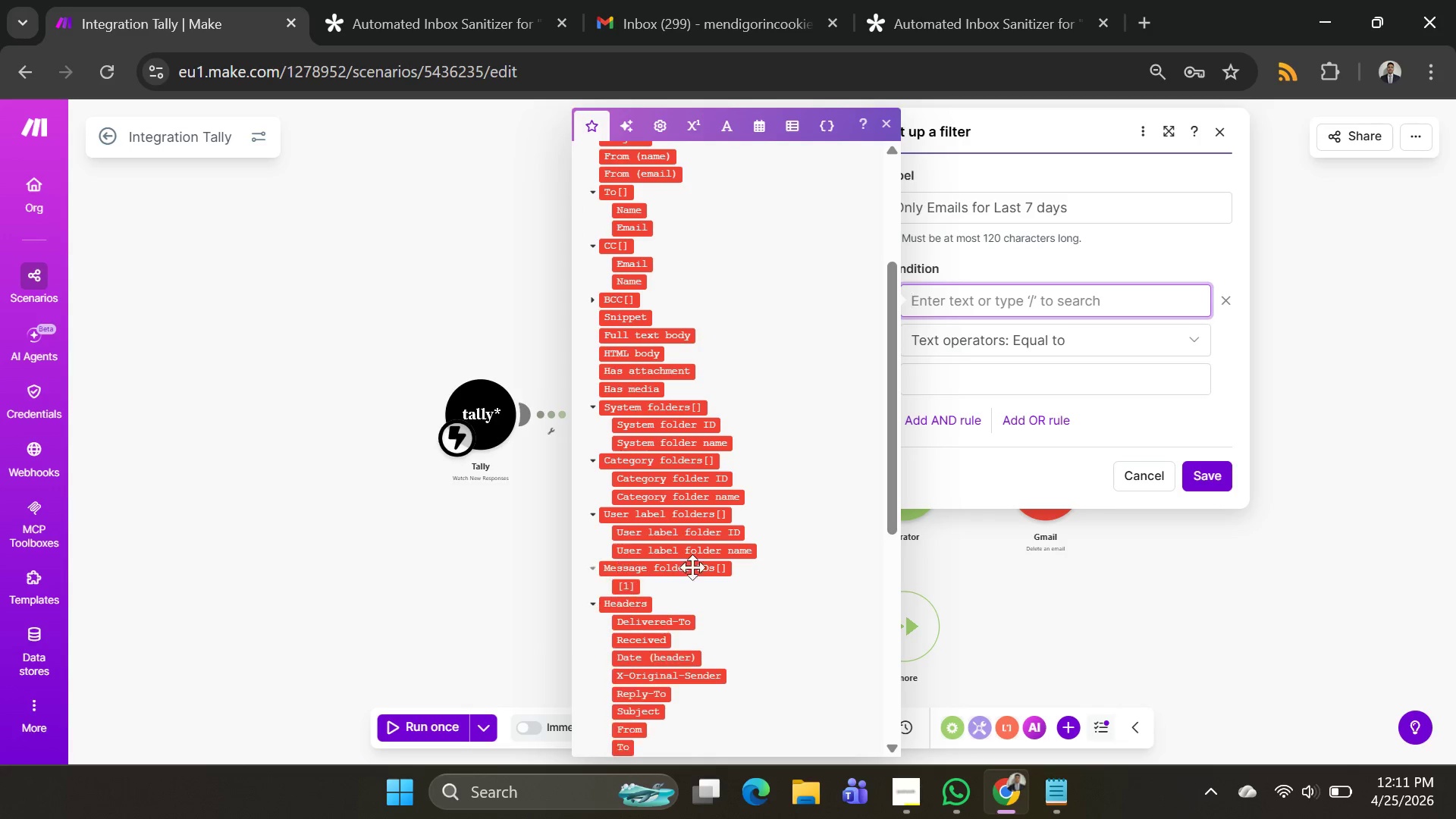 
scroll: coordinate [693, 573], scroll_direction: down, amount: 2.0
 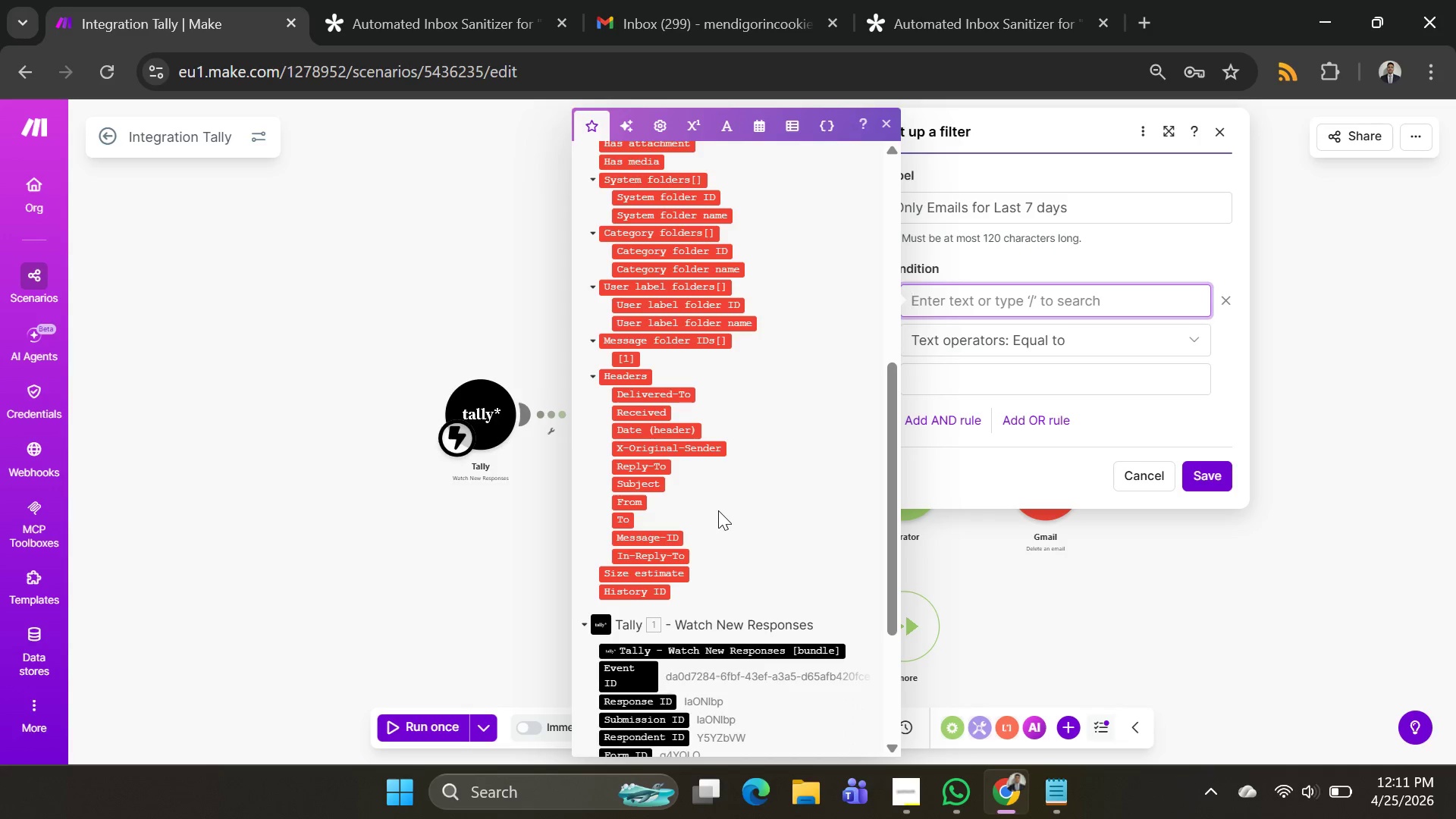 
wait(27.61)
 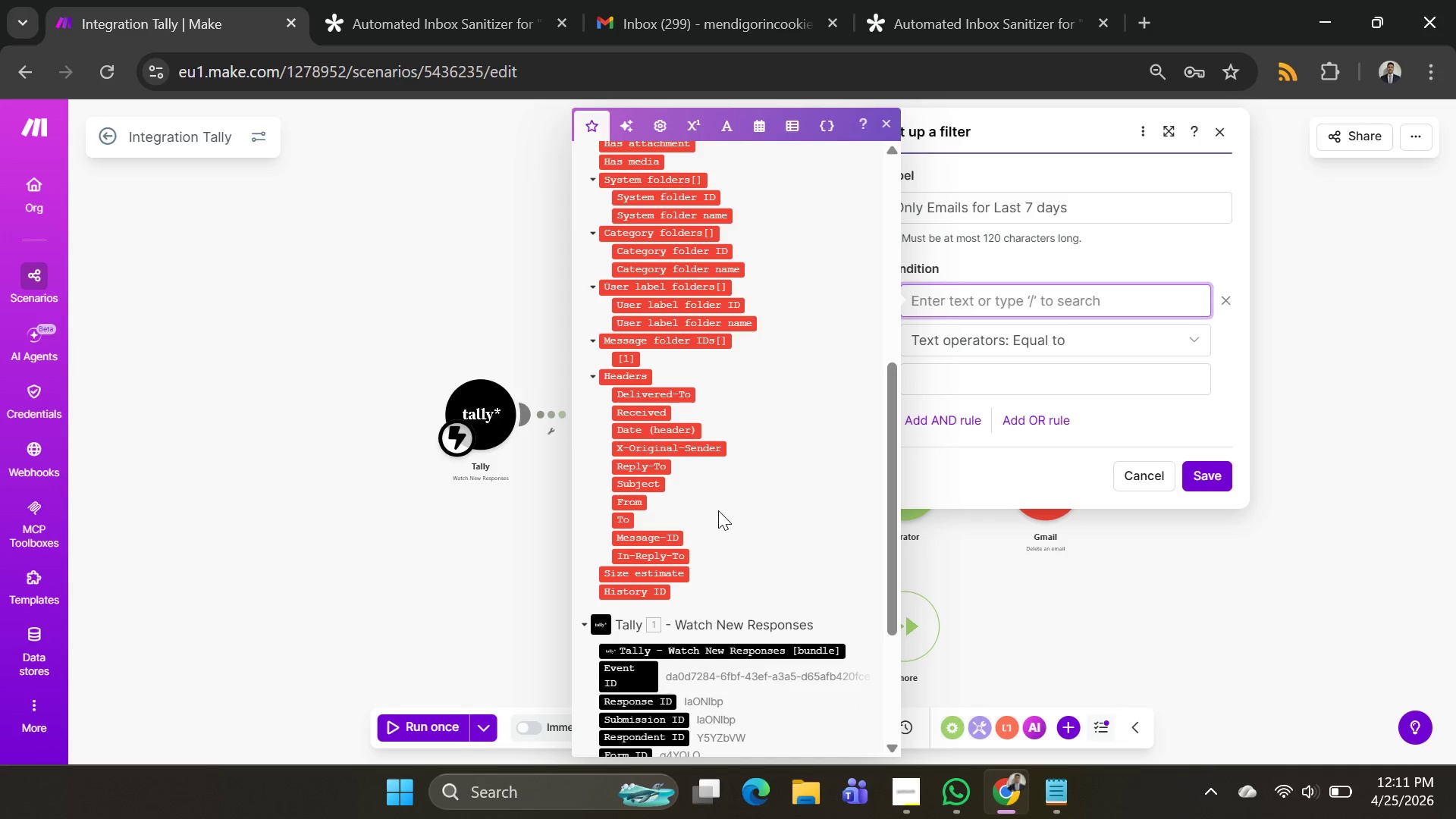 
left_click([287, 233])
 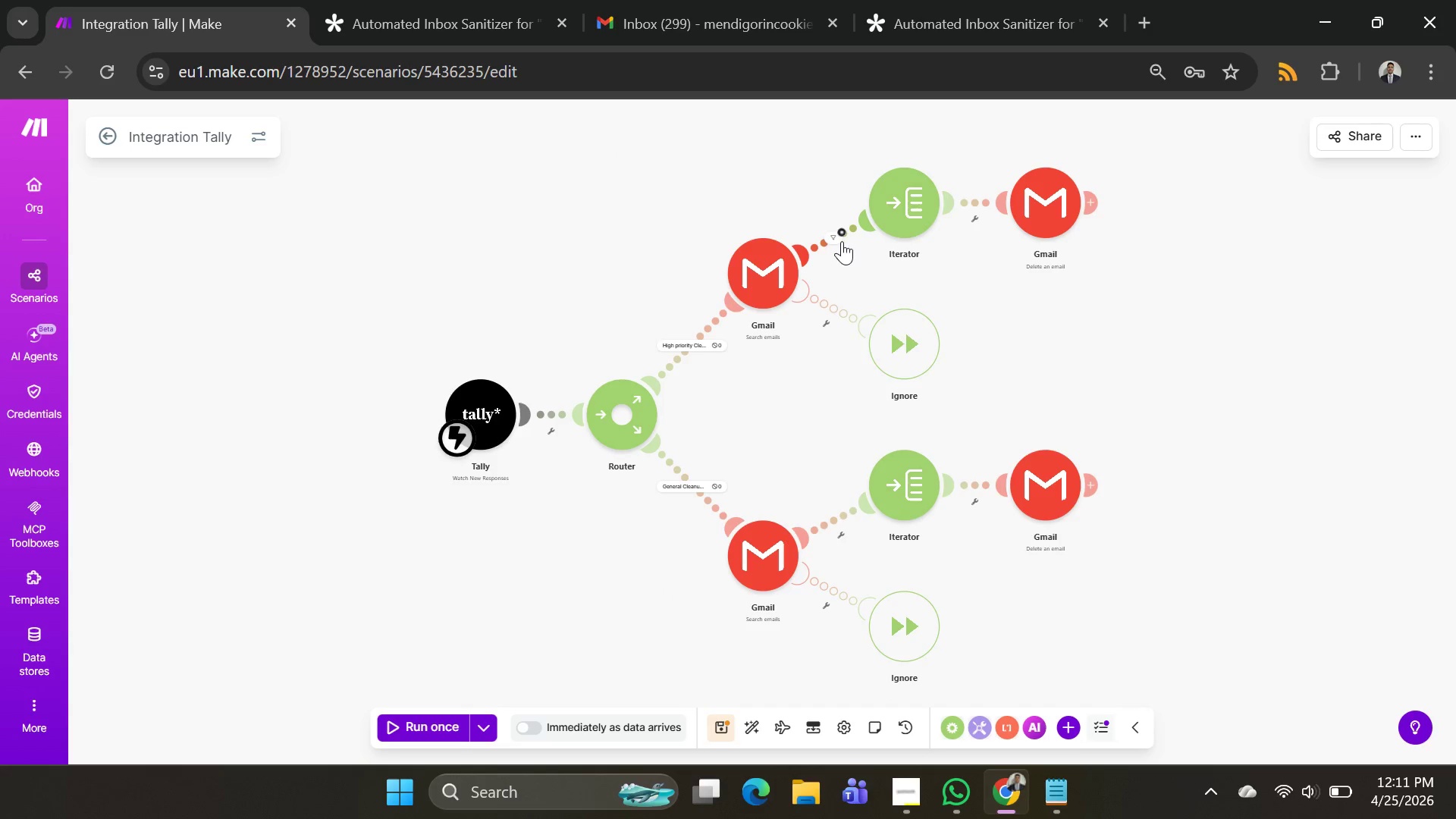 
left_click([843, 233])
 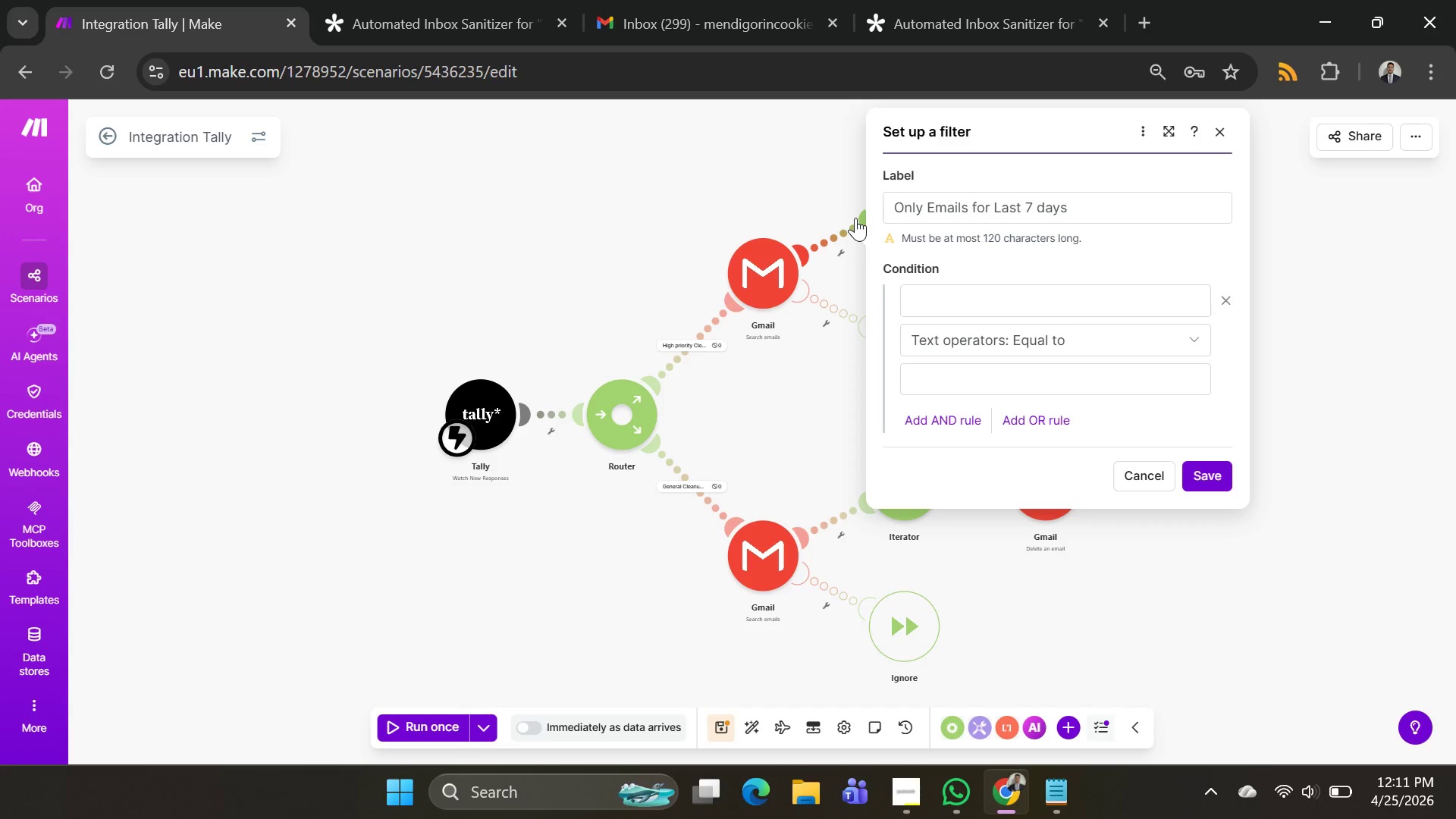 
left_click_drag(start_coordinate=[861, 221], to_coordinate=[846, 215])
 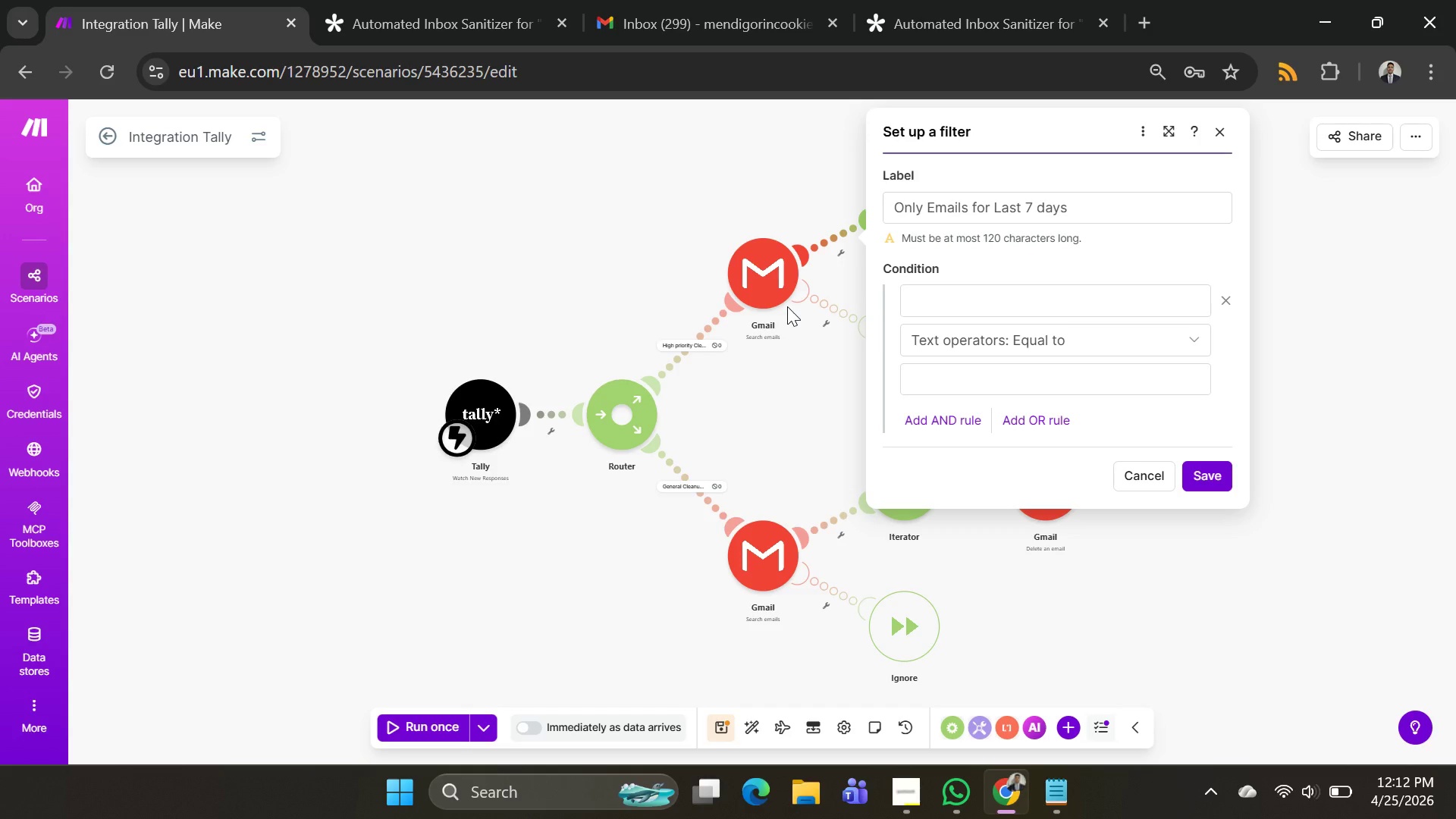 
wait(38.24)
 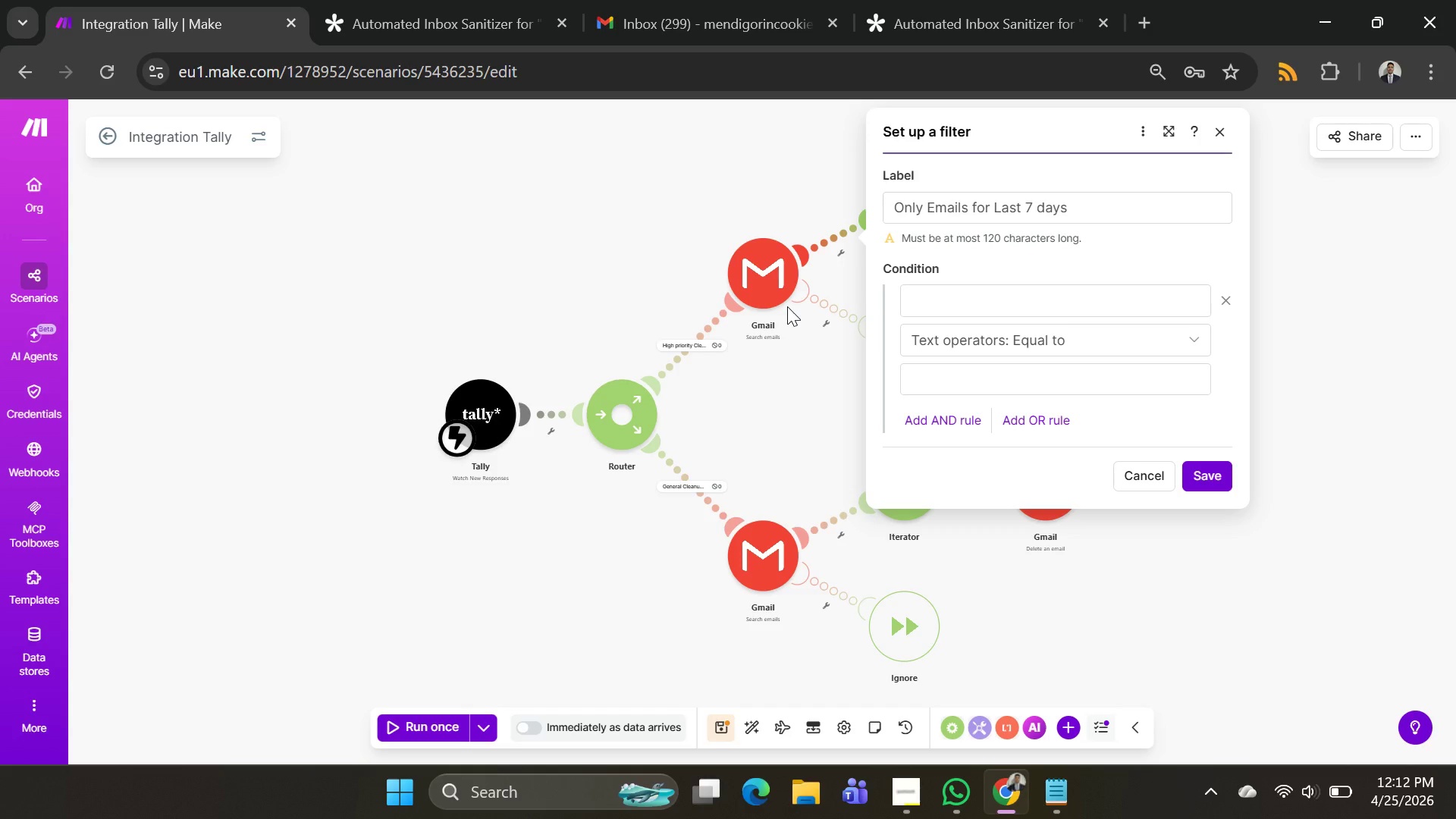 
left_click([711, 243])
 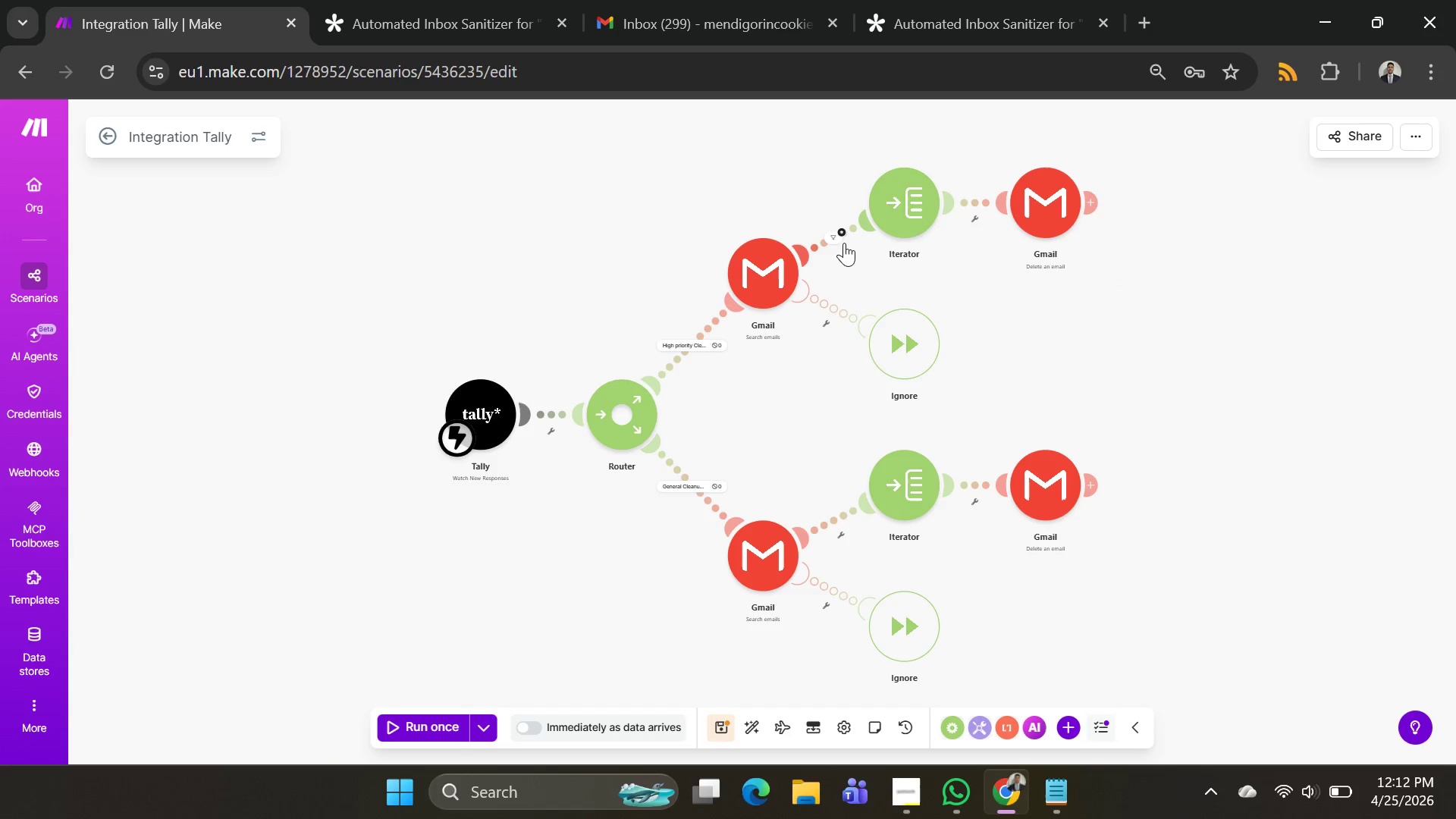 
right_click([833, 240])
 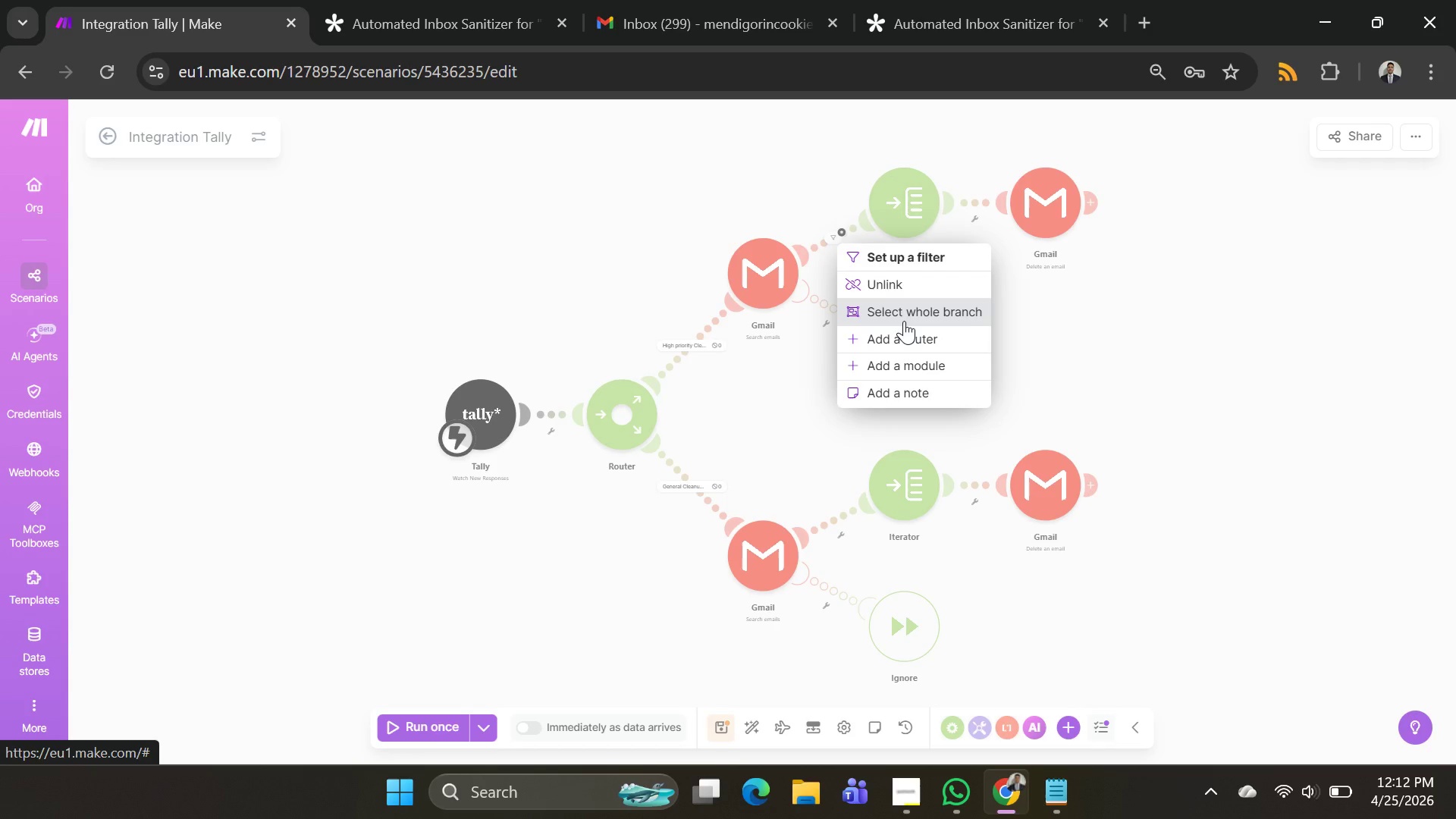 
left_click([839, 242])
 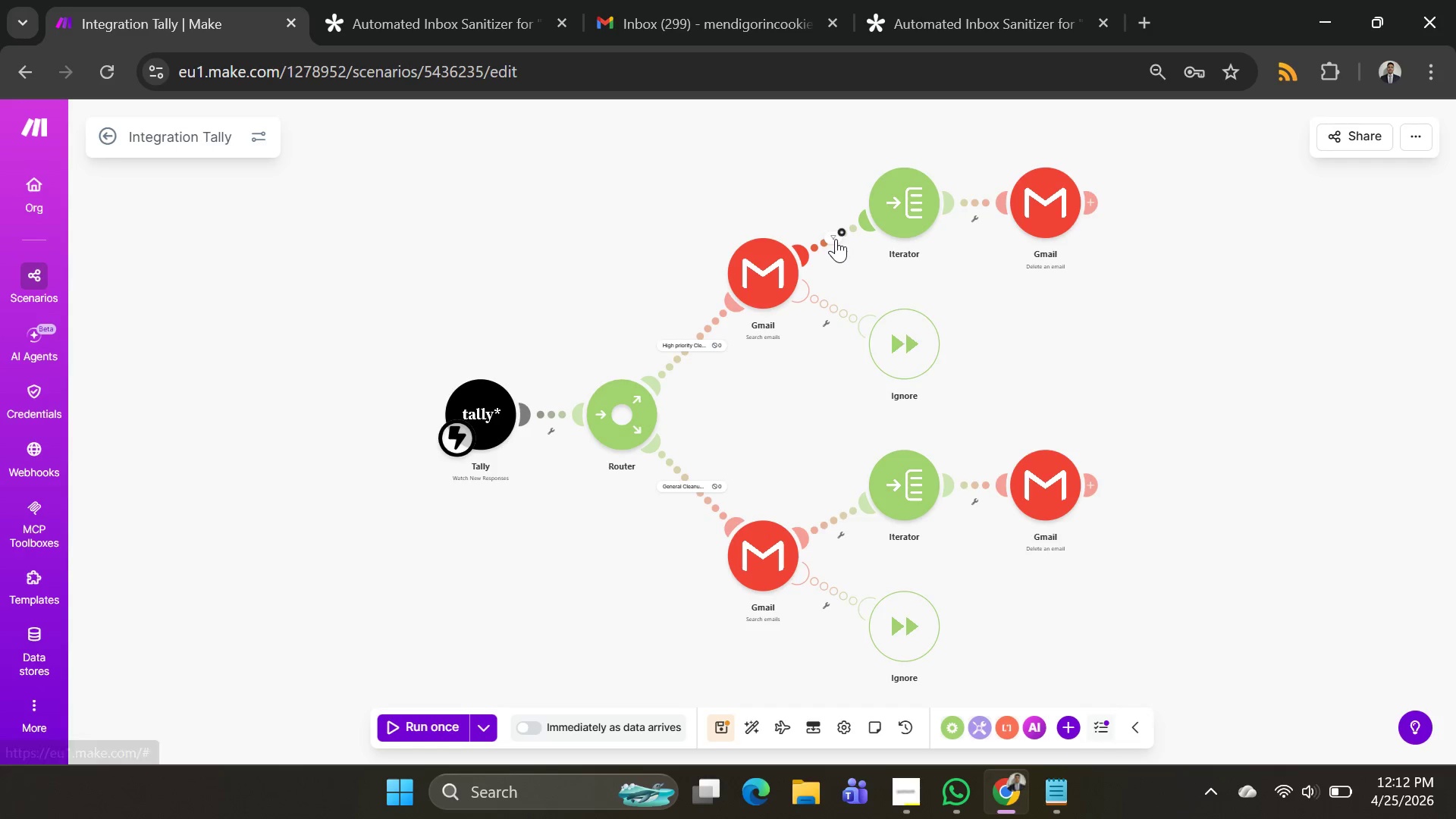 
right_click([833, 234])
 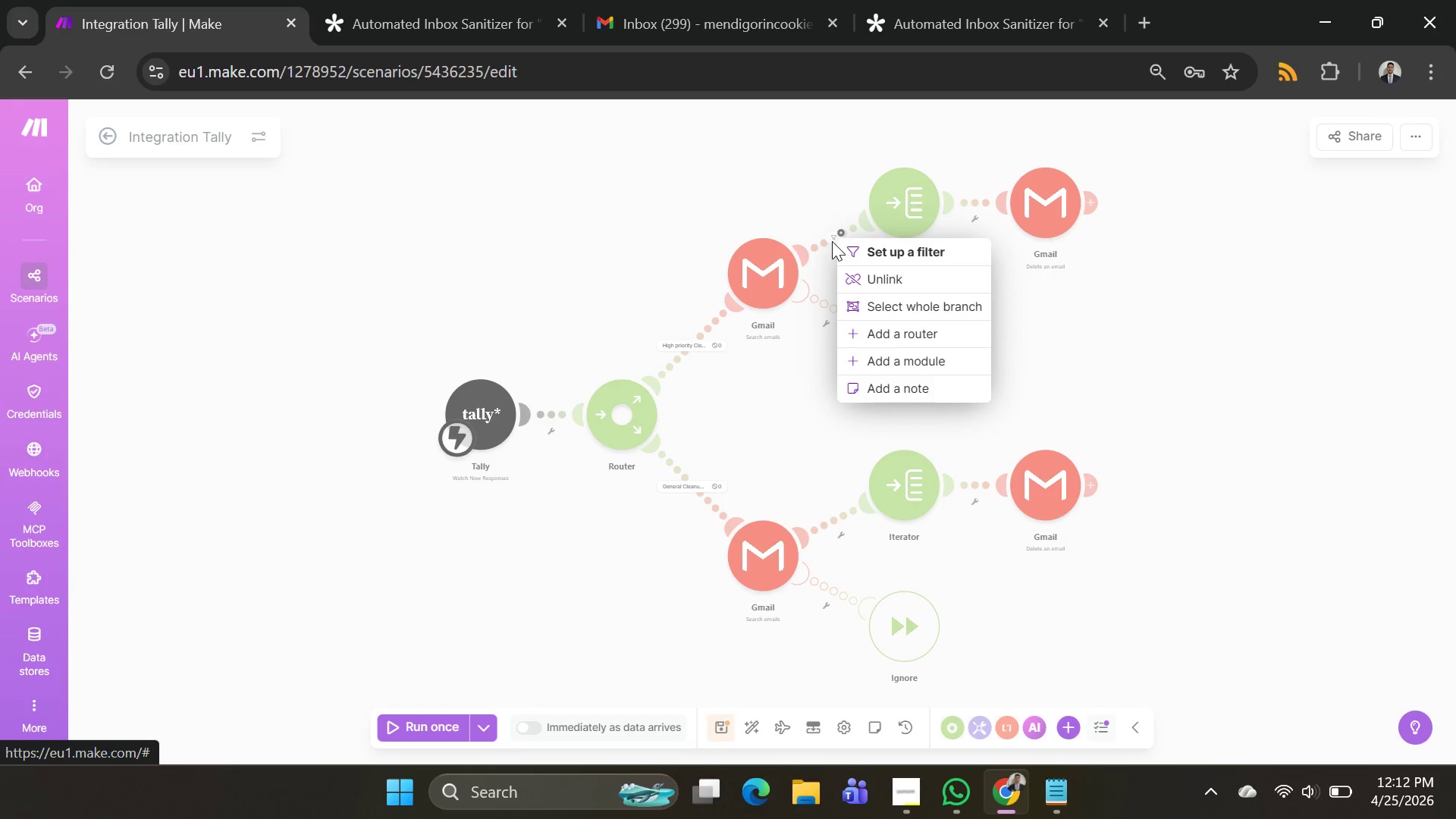 
left_click([839, 233])
 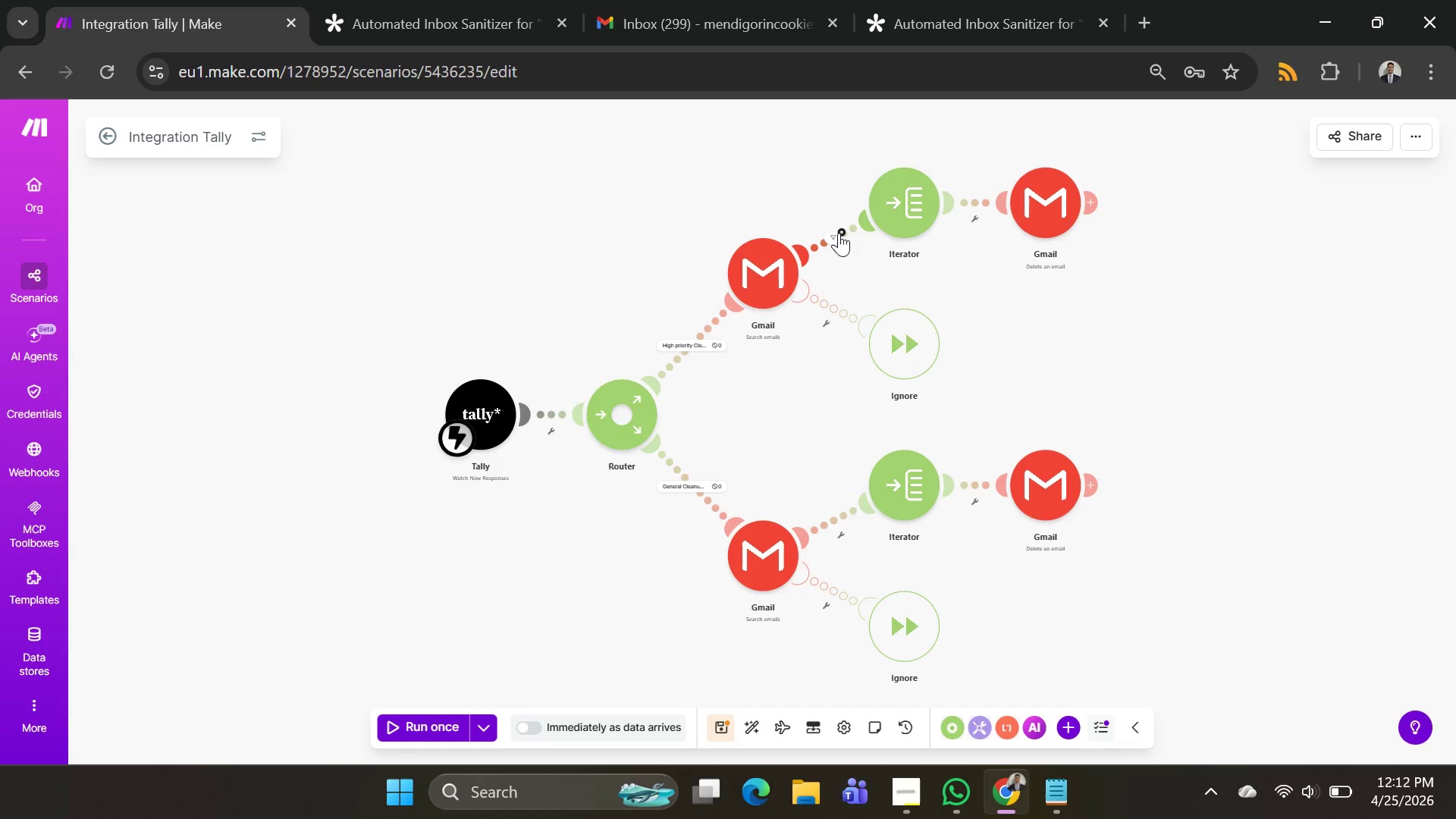 
left_click([839, 233])
 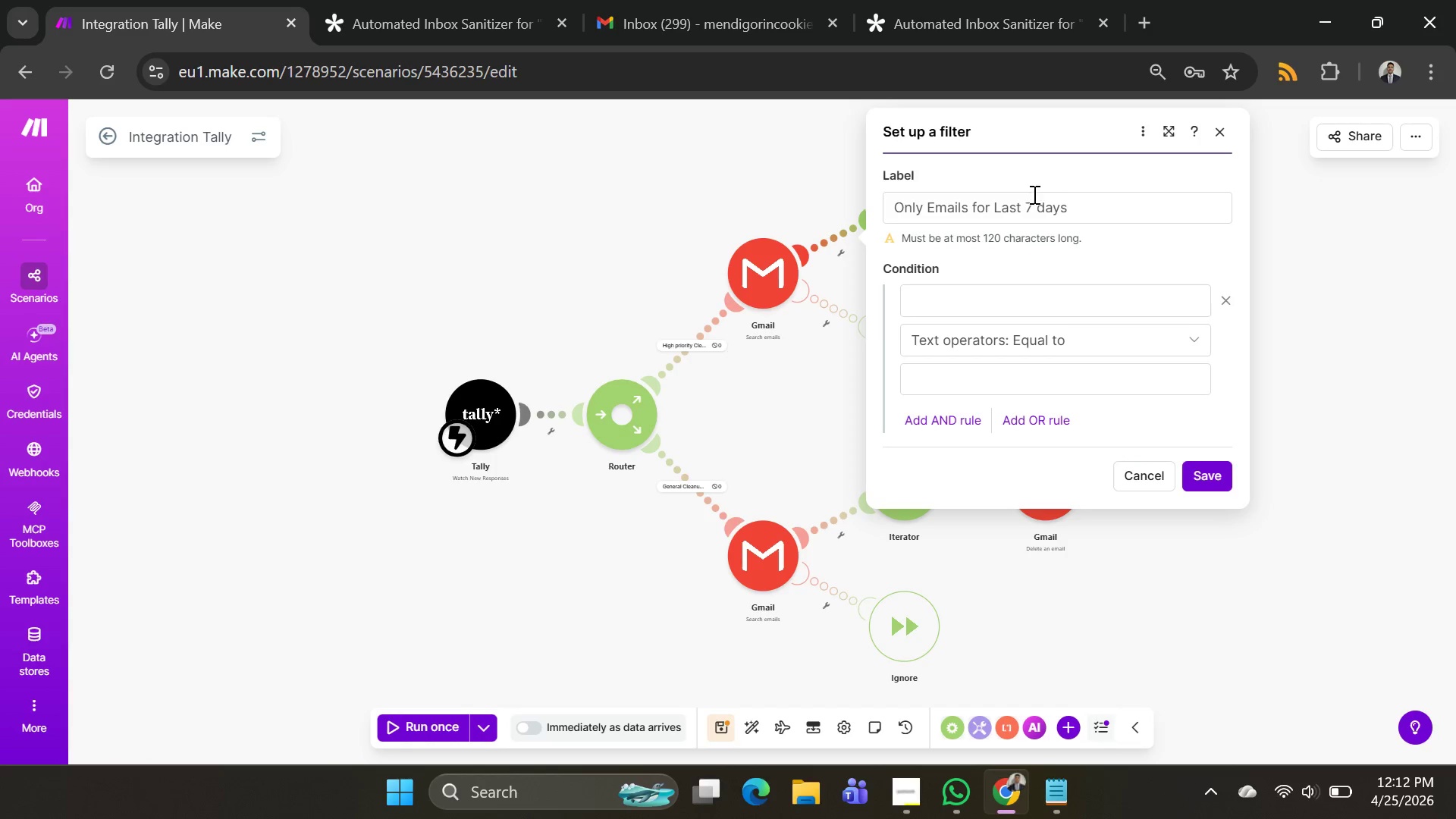 
left_click_drag(start_coordinate=[1078, 209], to_coordinate=[850, 214])
 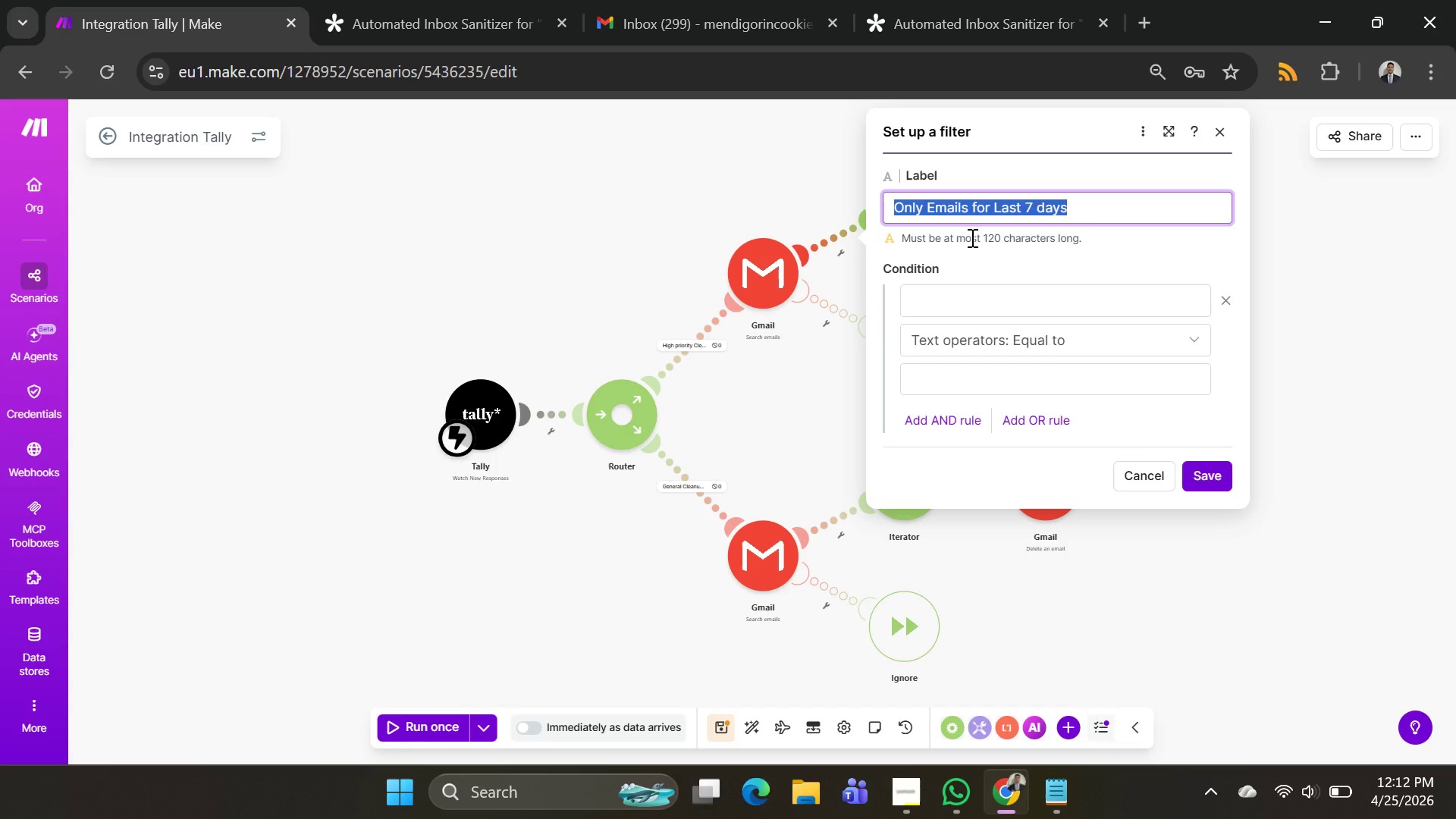 
key(Control+ControlLeft)
 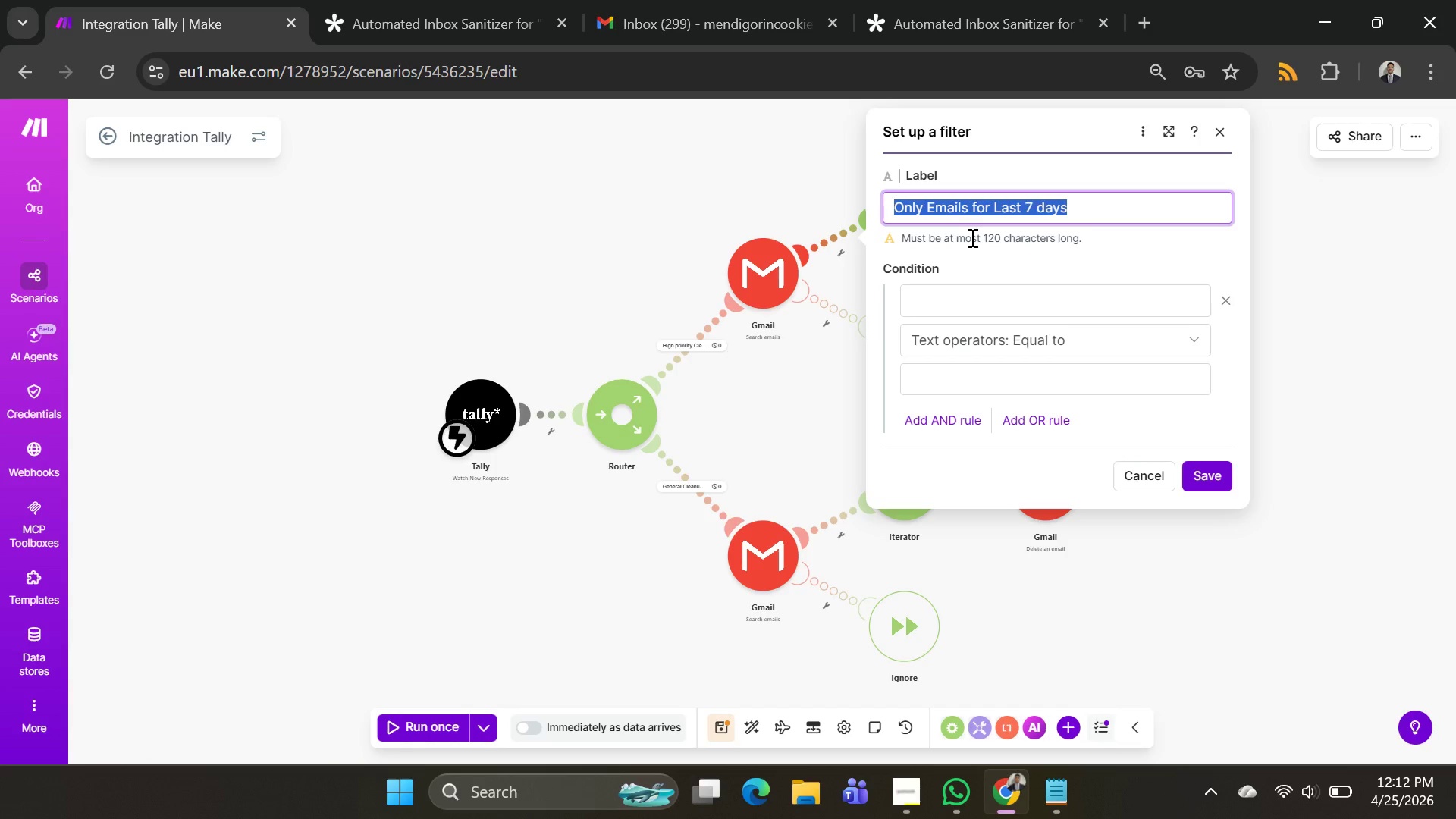 
key(Control+C)
 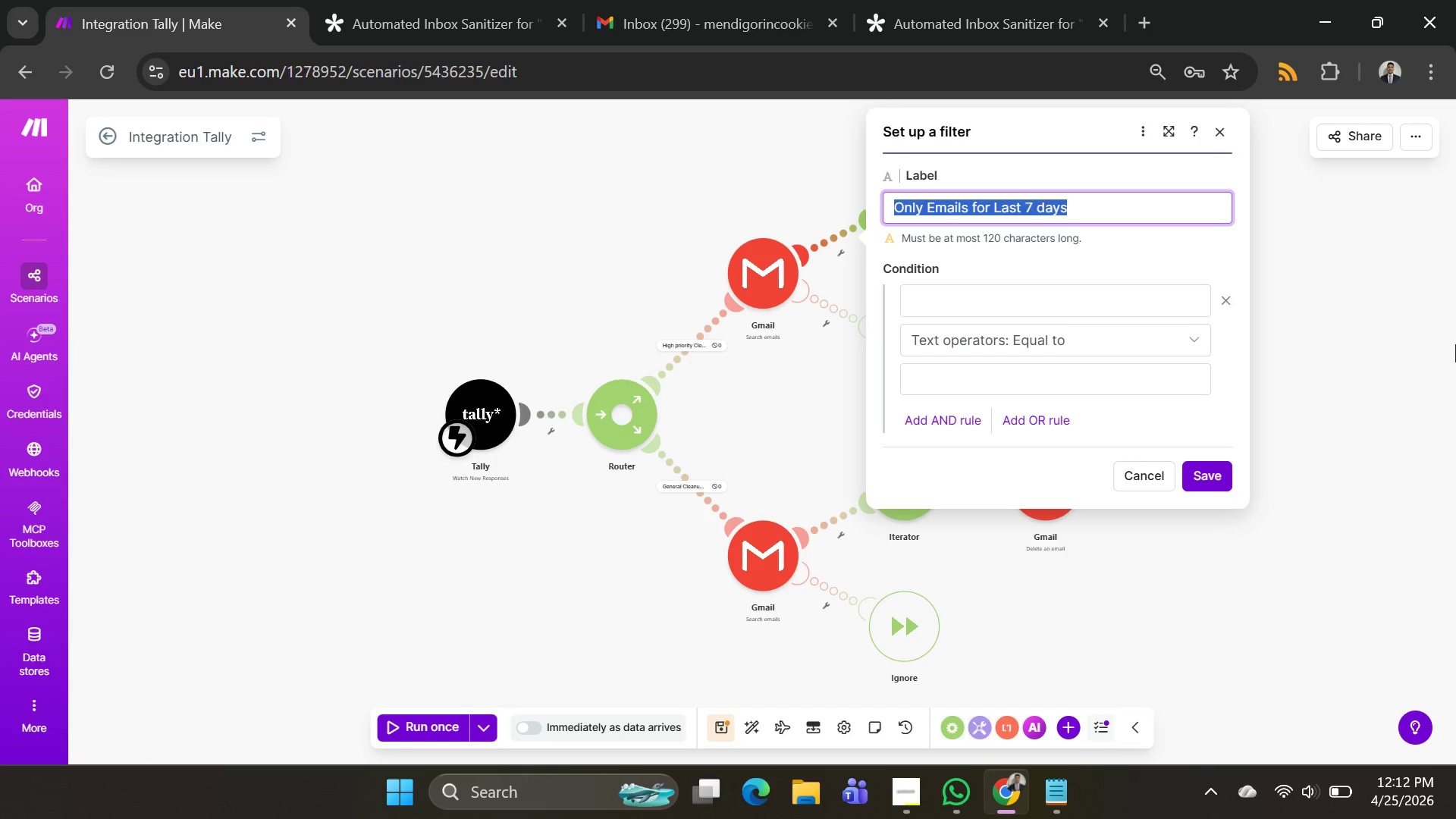 
key(Control+C)
 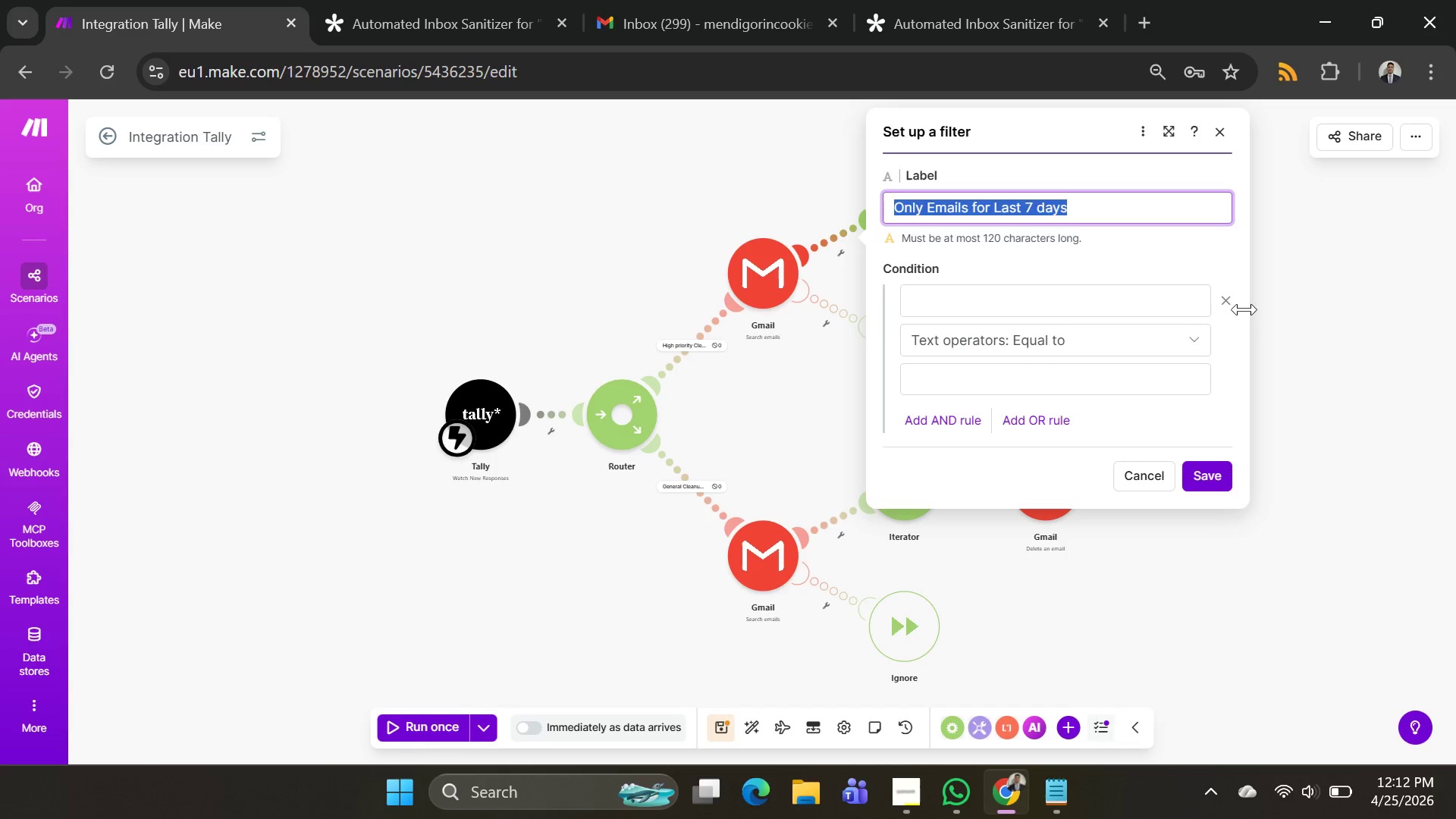 
left_click([1227, 304])
 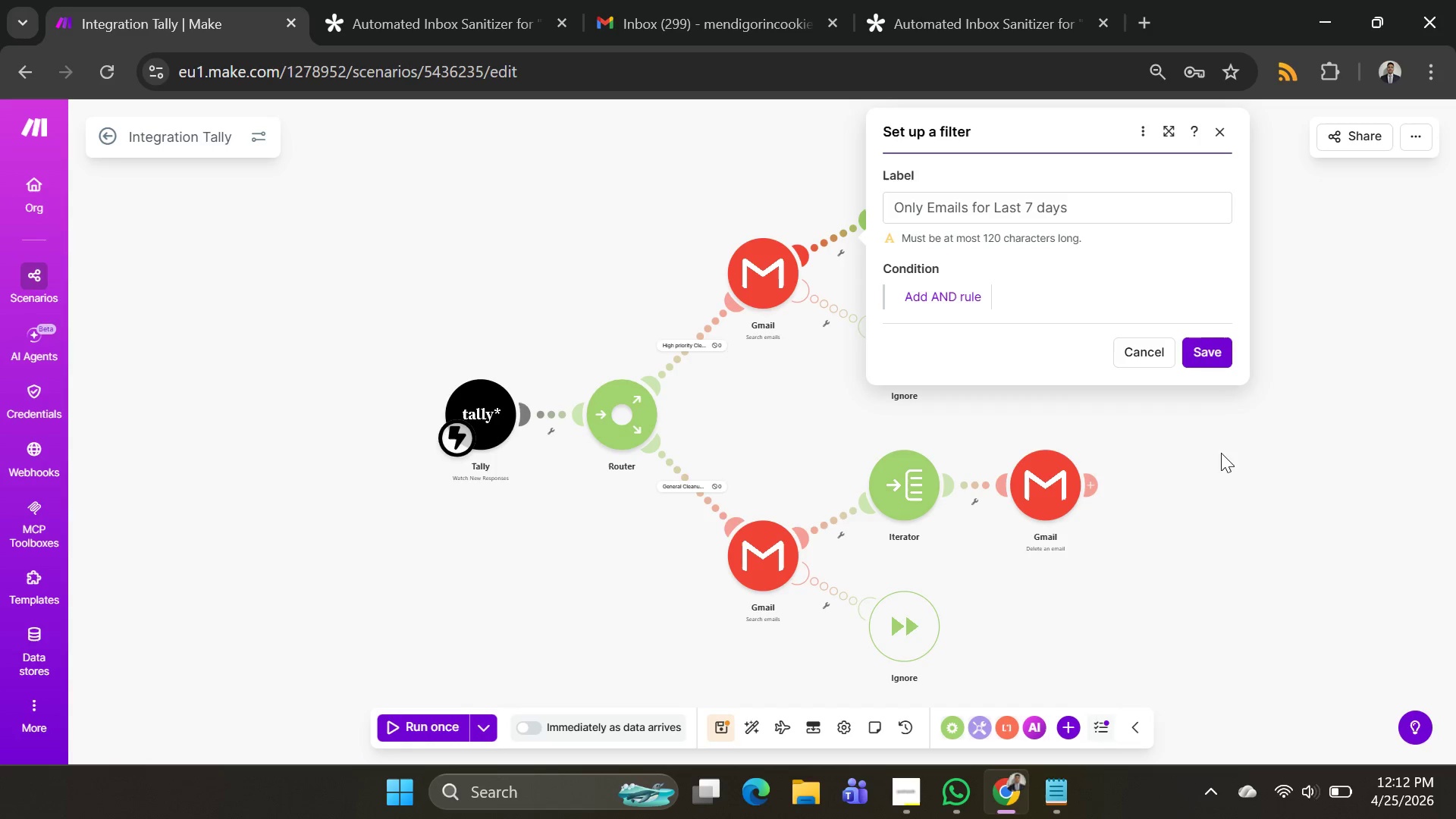 
left_click([1263, 485])
 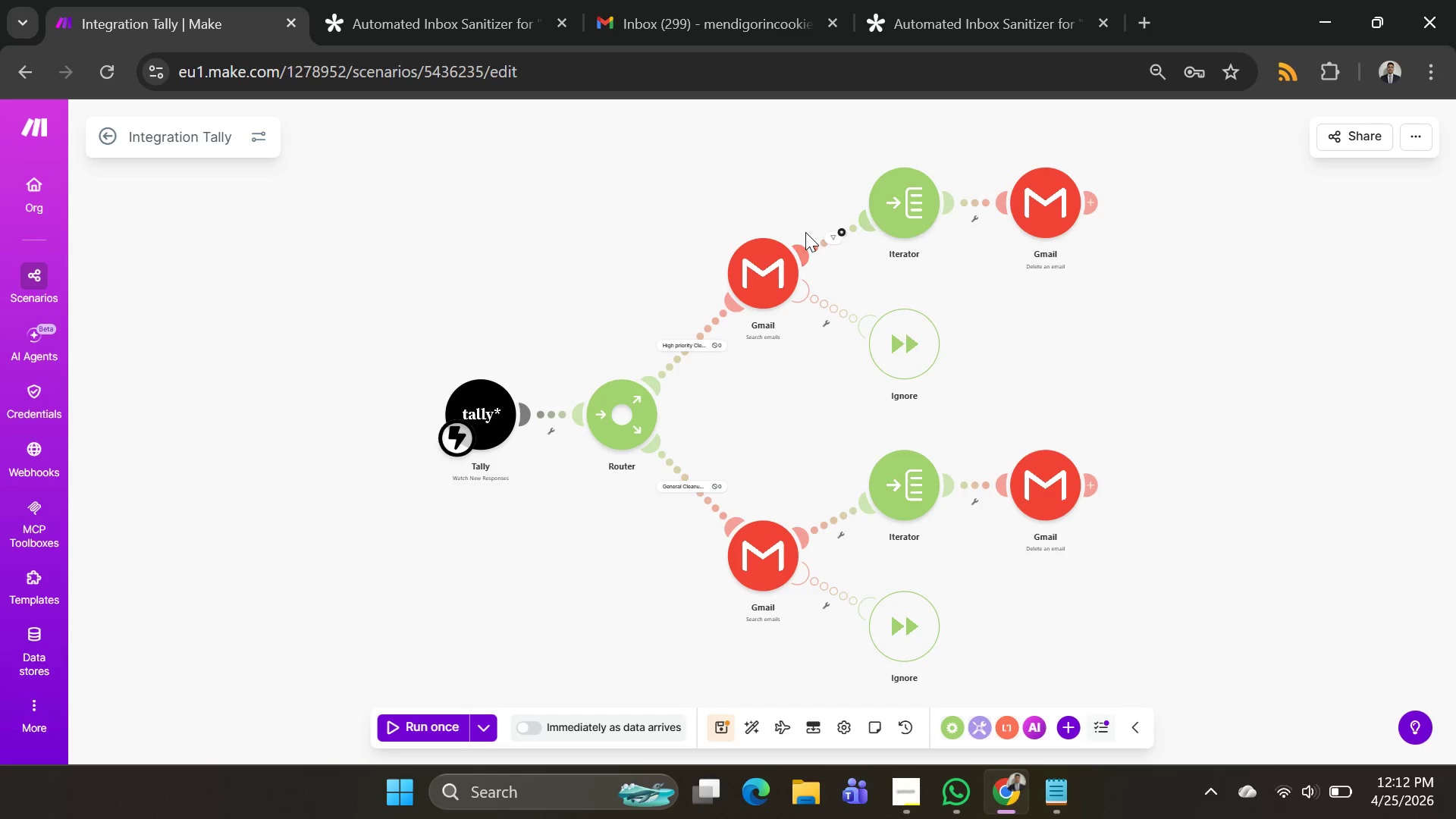 
left_click([833, 237])
 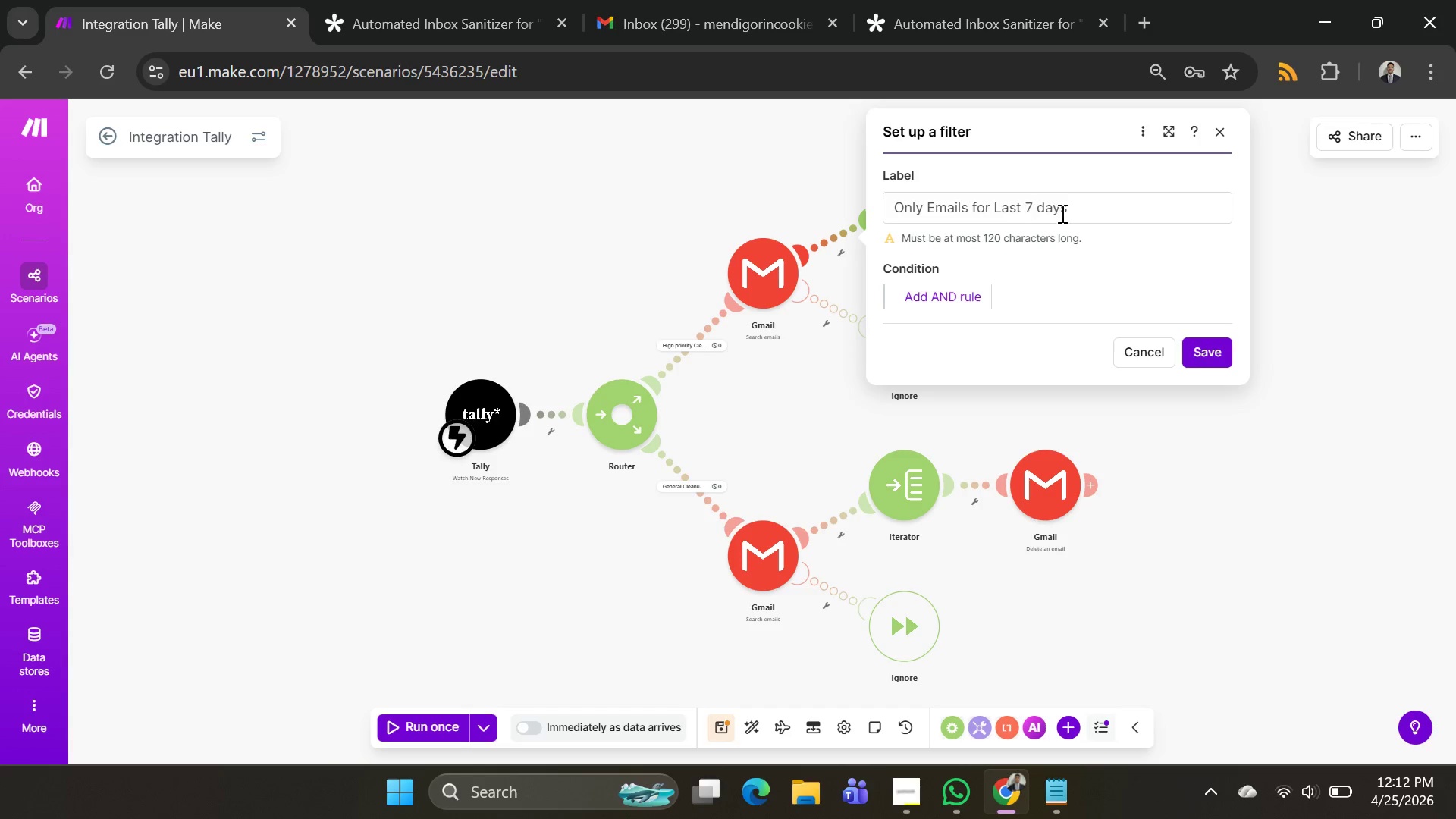 
left_click_drag(start_coordinate=[1068, 213], to_coordinate=[665, 206])
 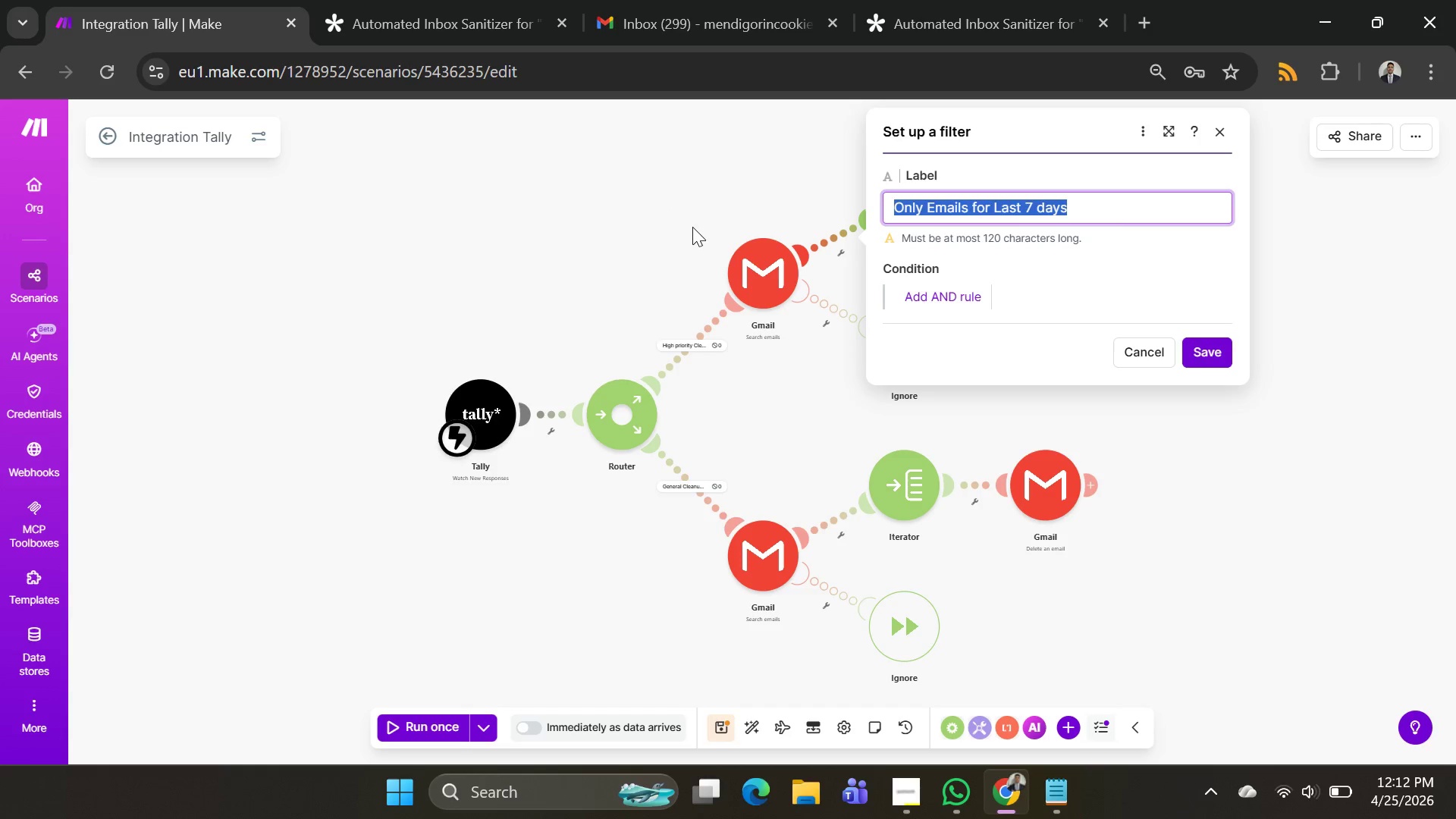 
key(Control+C)
 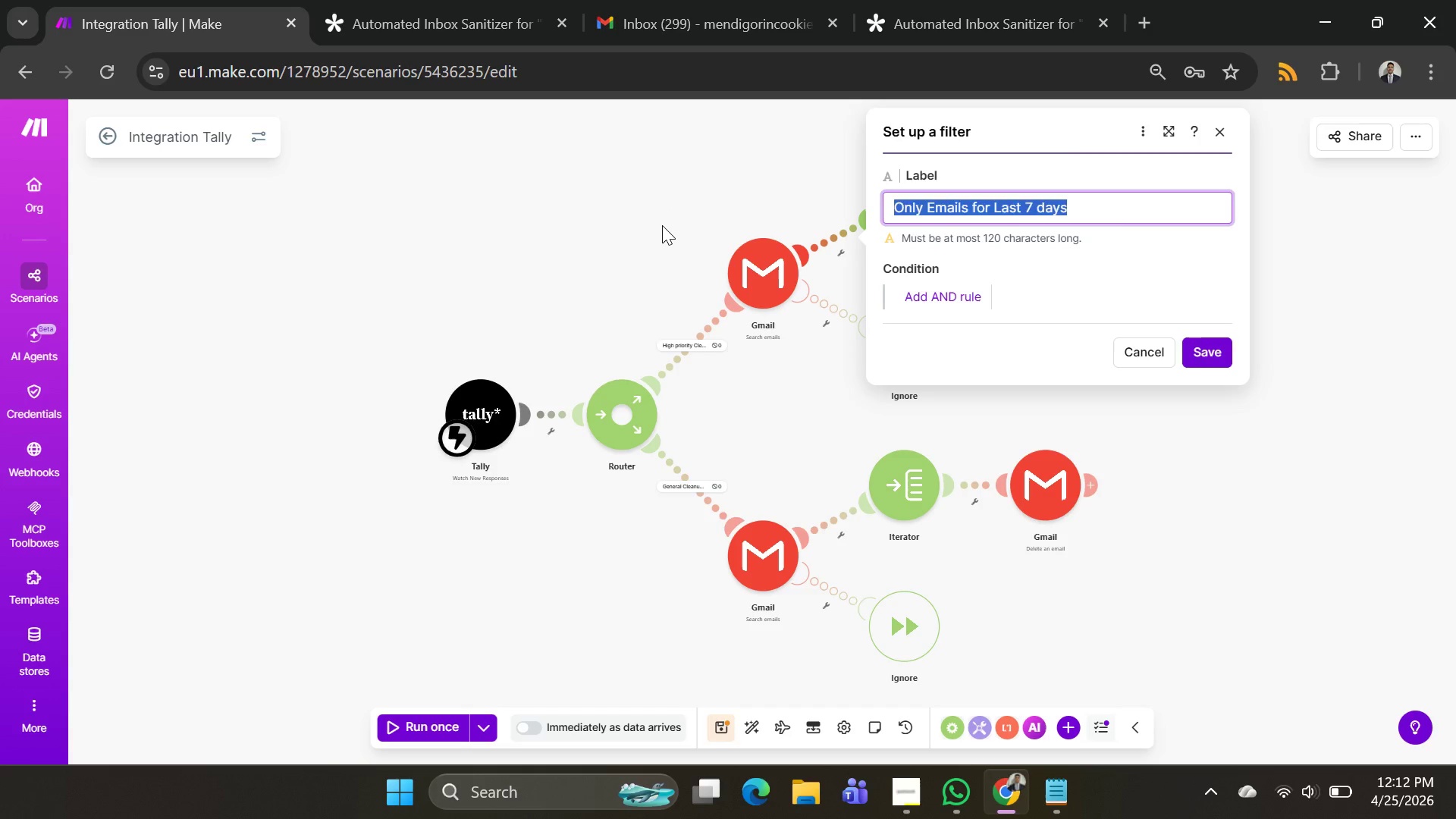 
key(Control+C)
 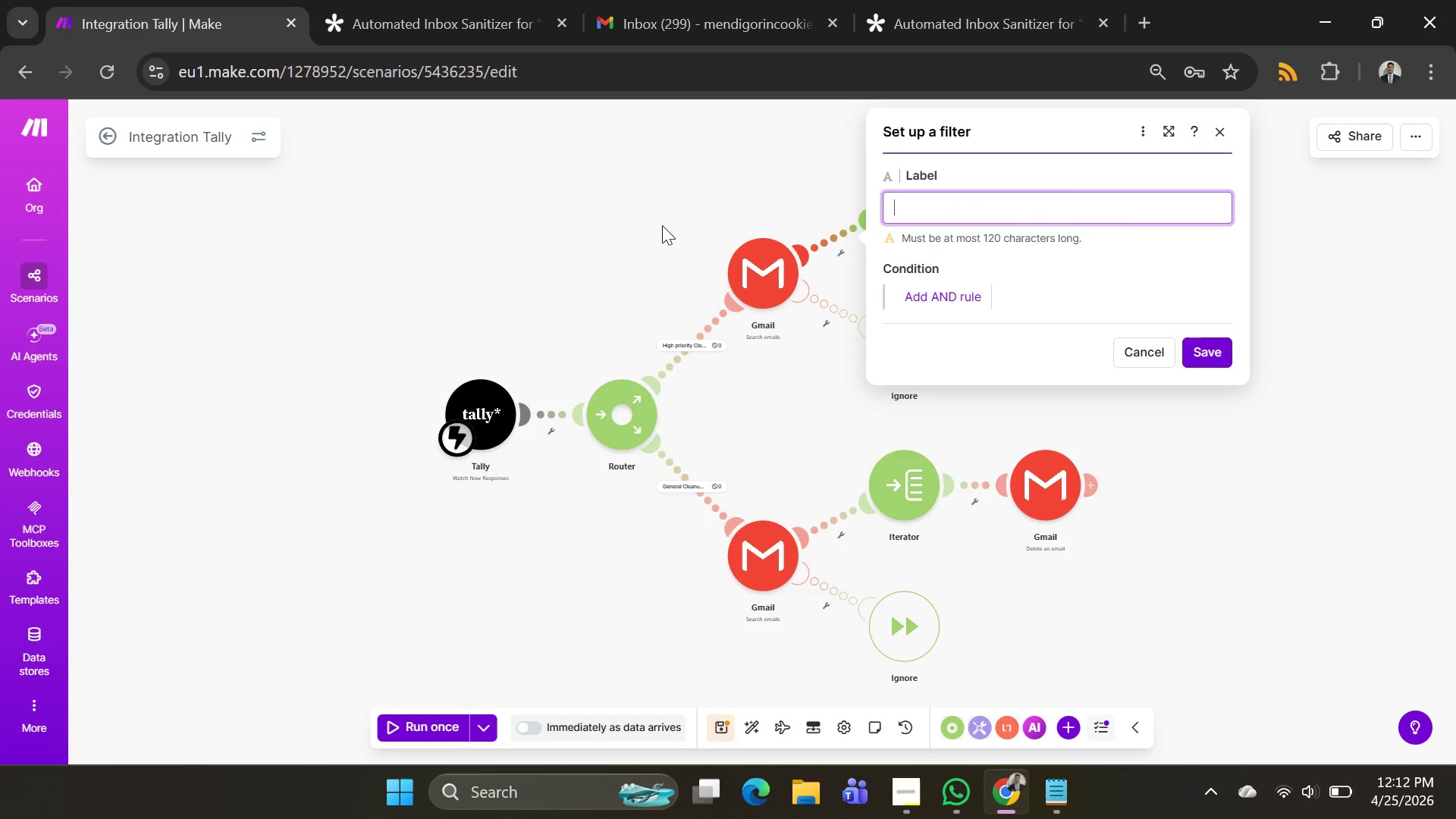 
key(Backspace)
 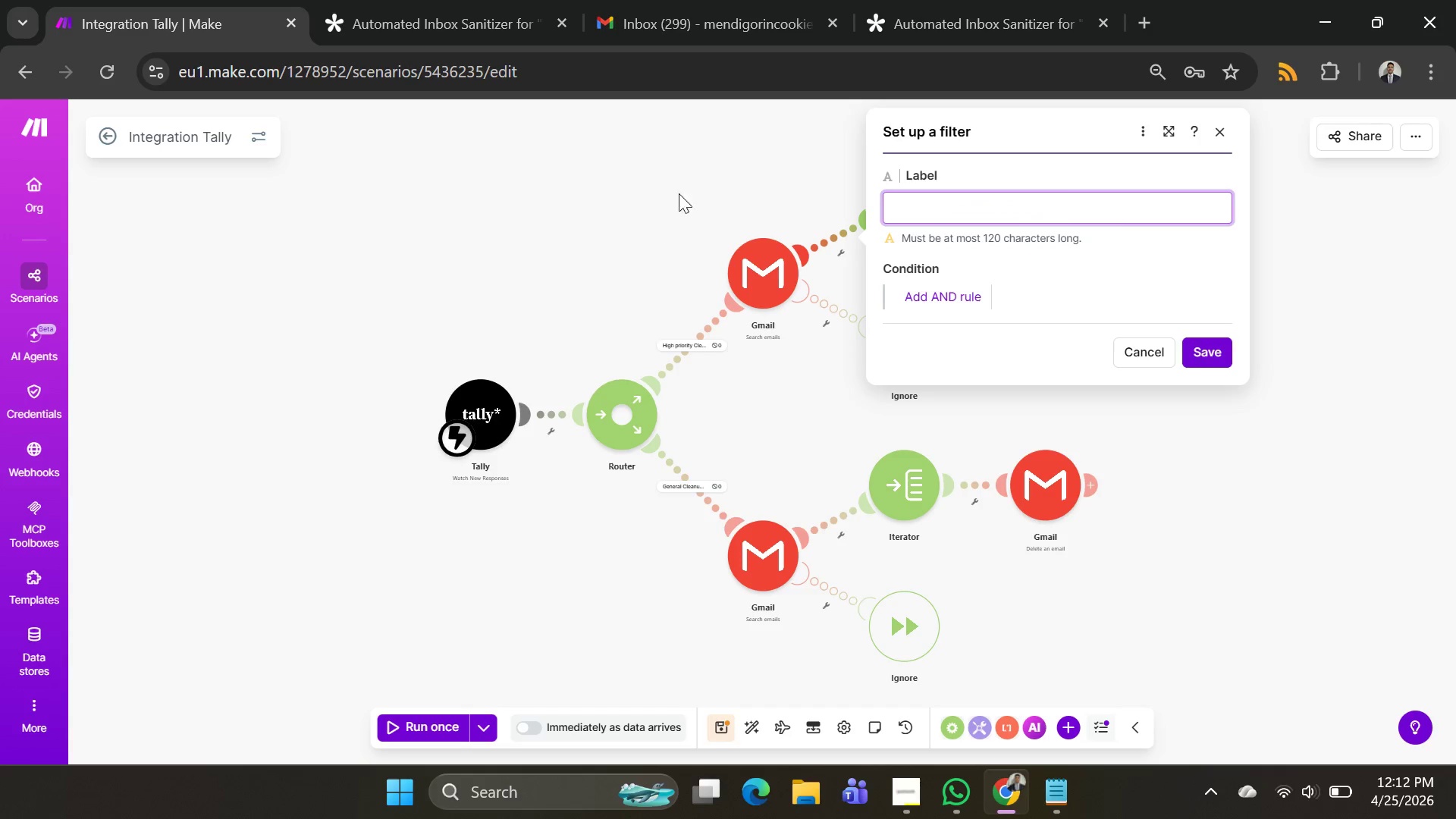 
left_click([701, 171])
 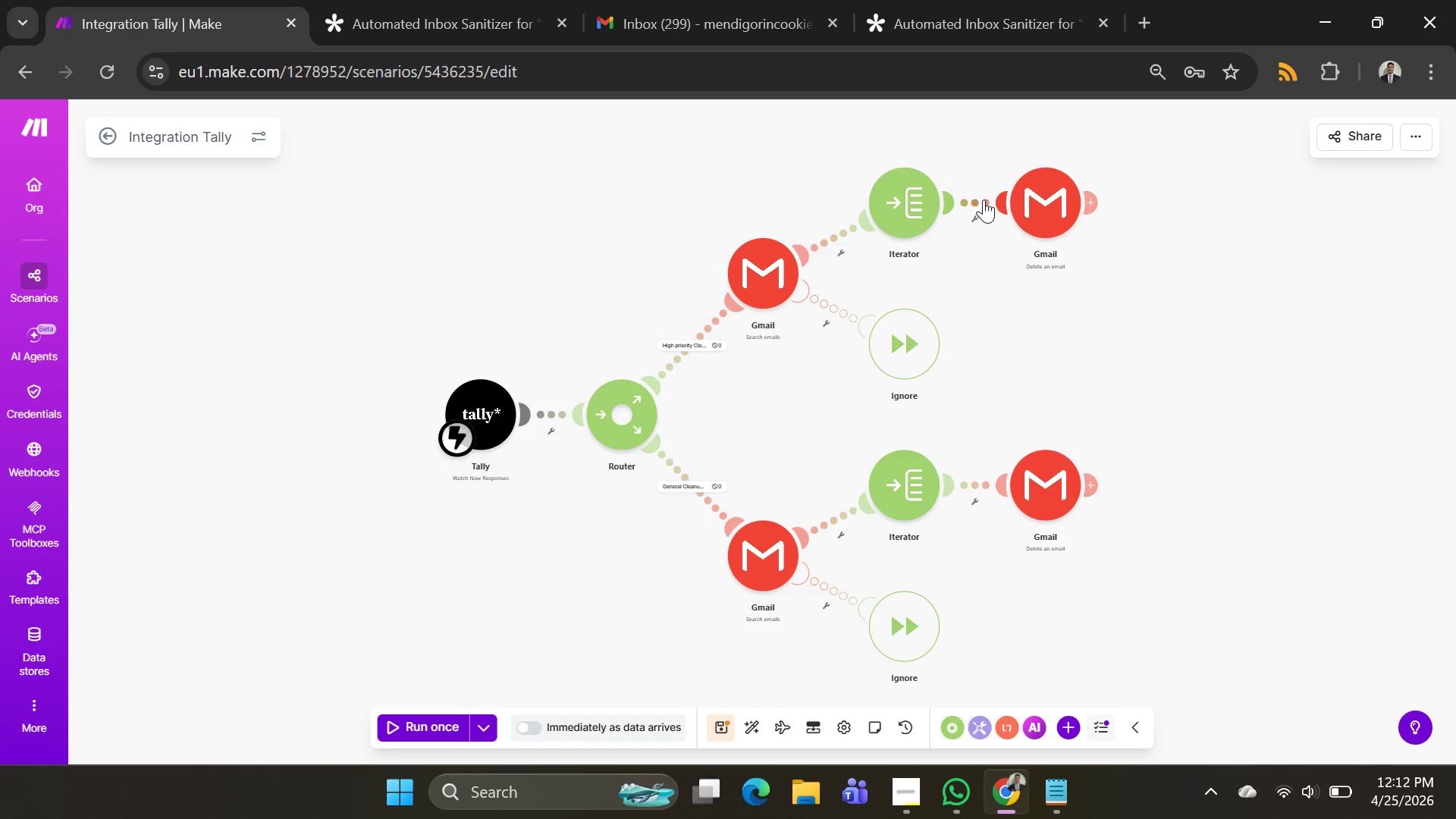 
left_click([980, 199])
 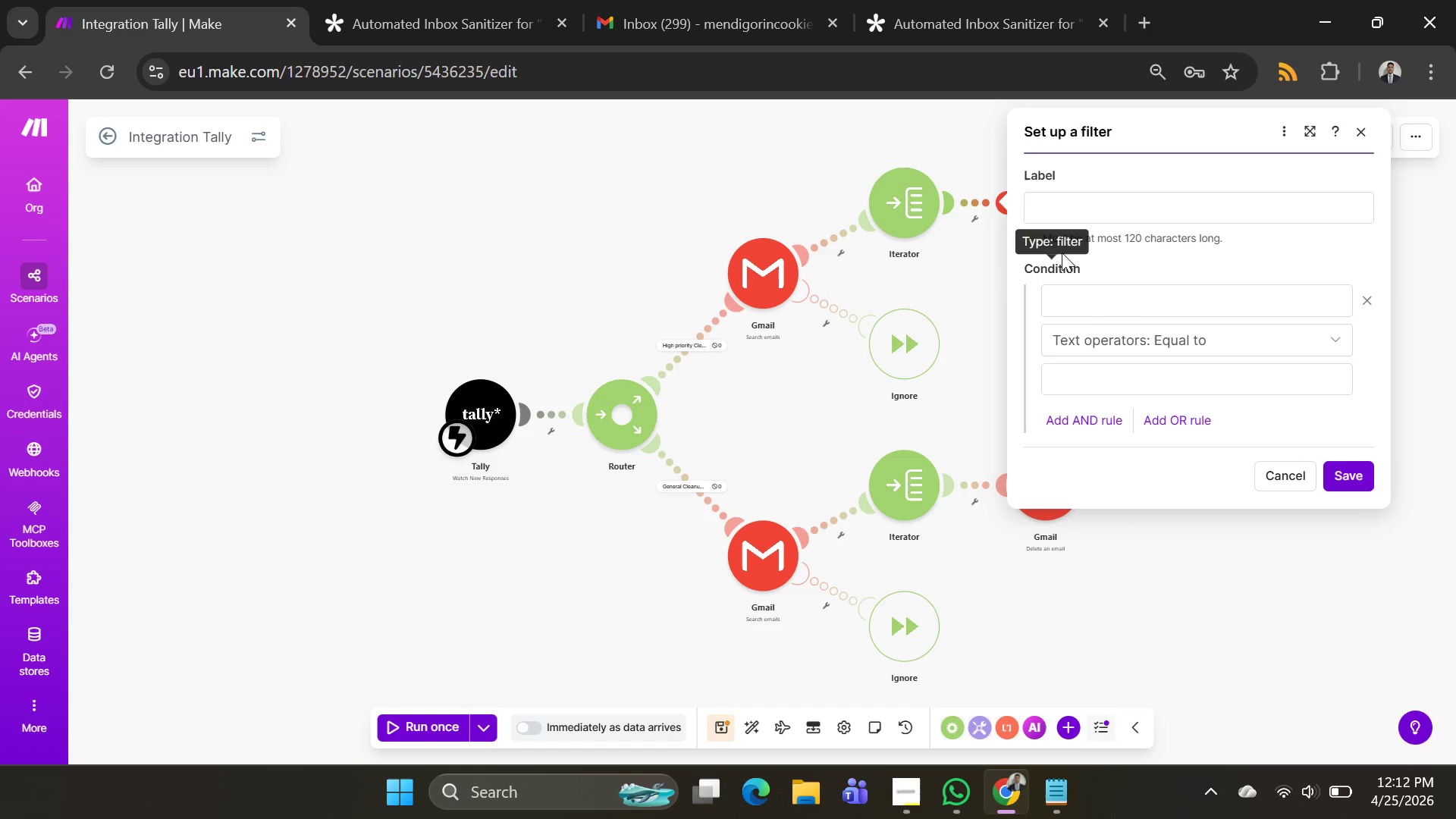 
left_click([1088, 207])
 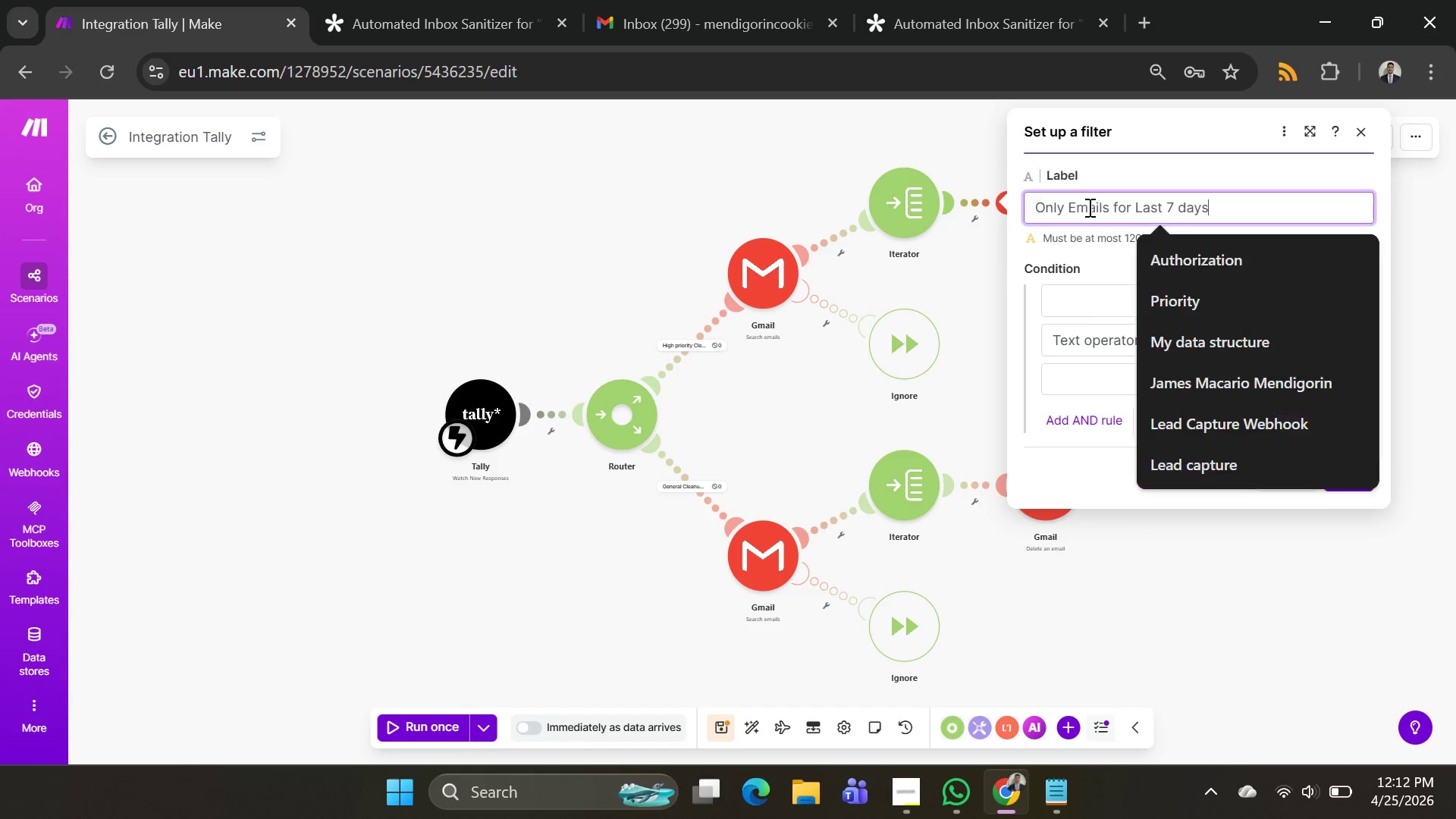 
key(Control+V)
 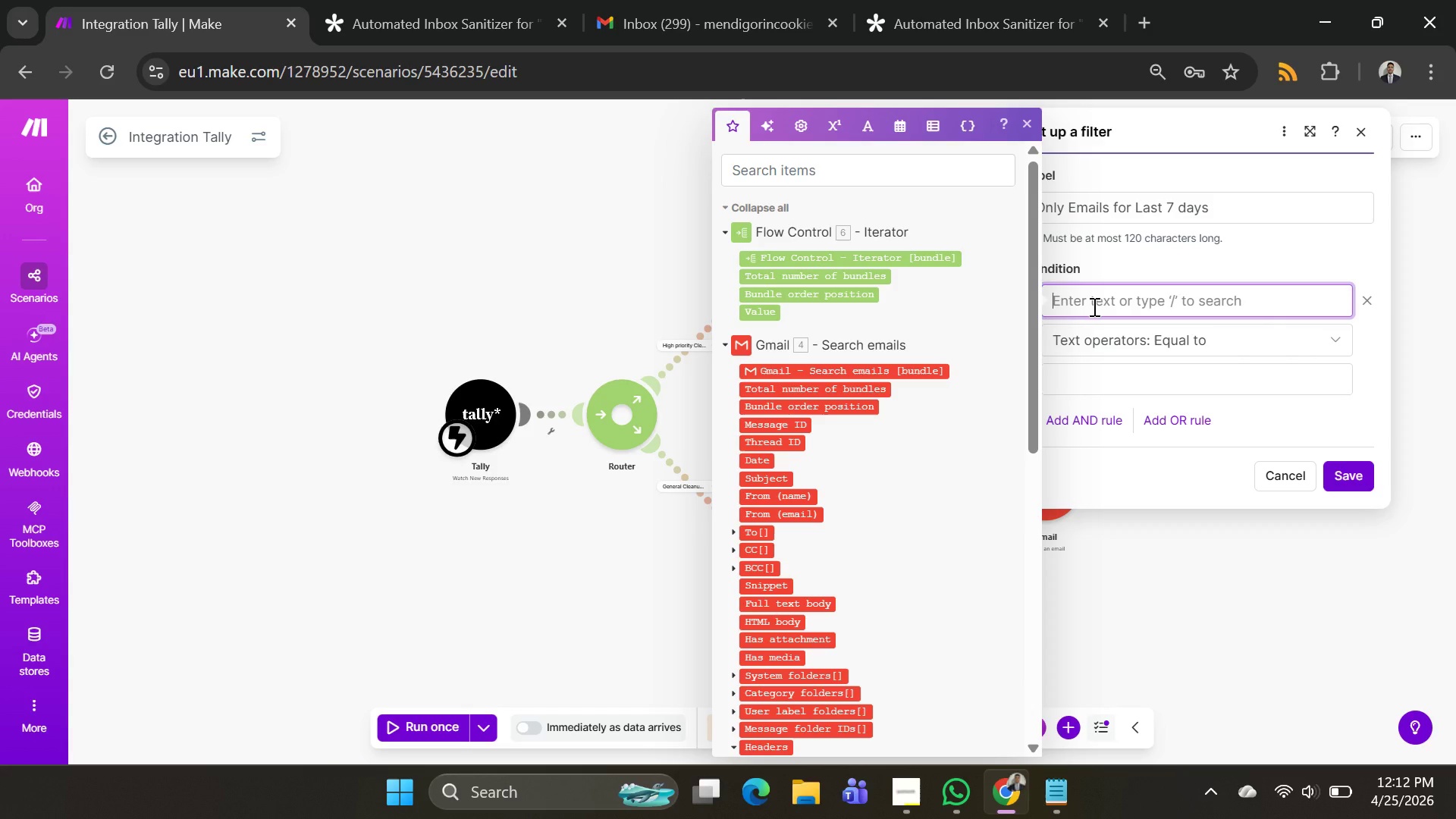 
wait(13.61)
 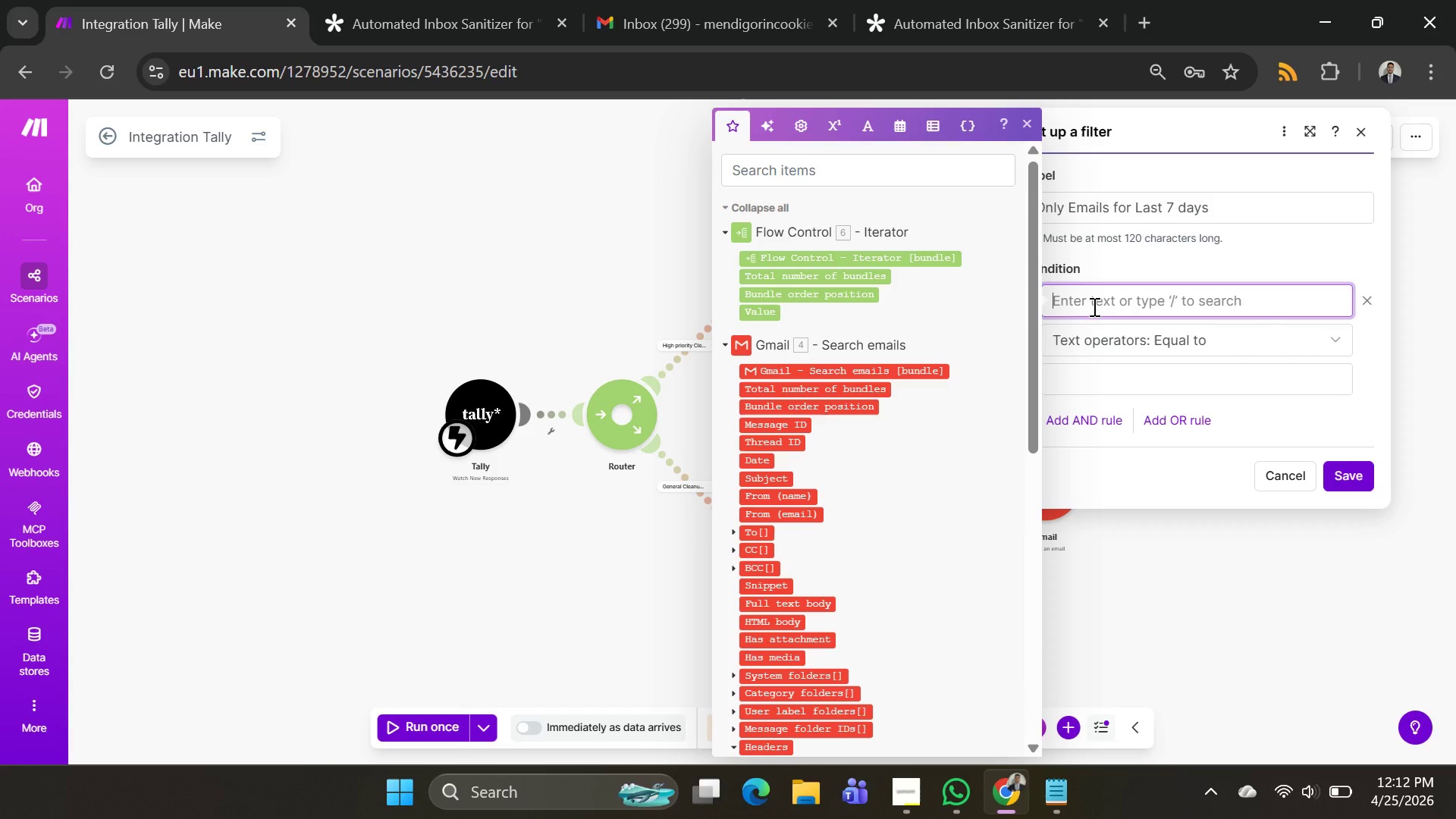 
scroll: coordinate [872, 416], scroll_direction: down, amount: 1.0
 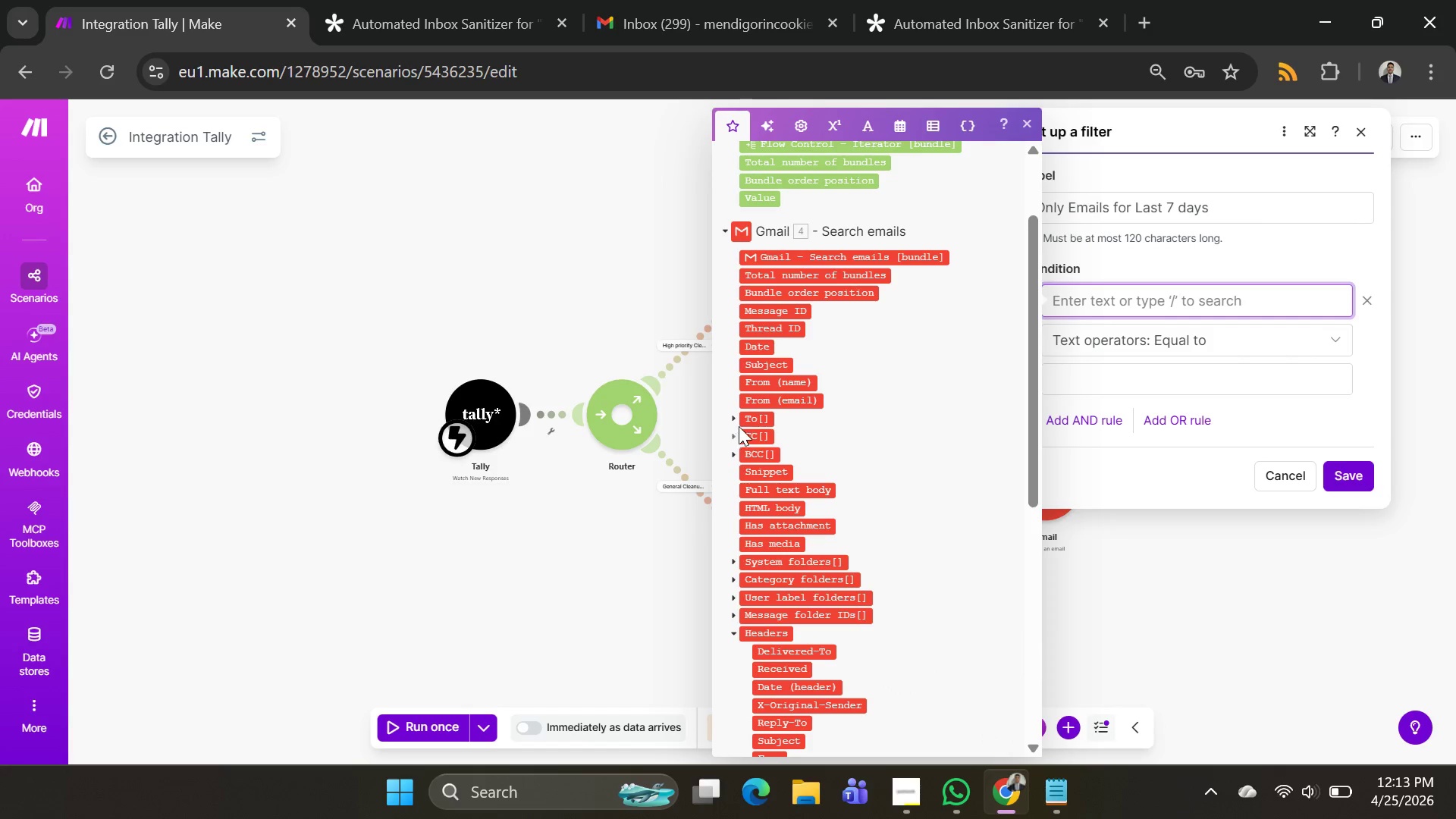 
left_click([739, 422])
 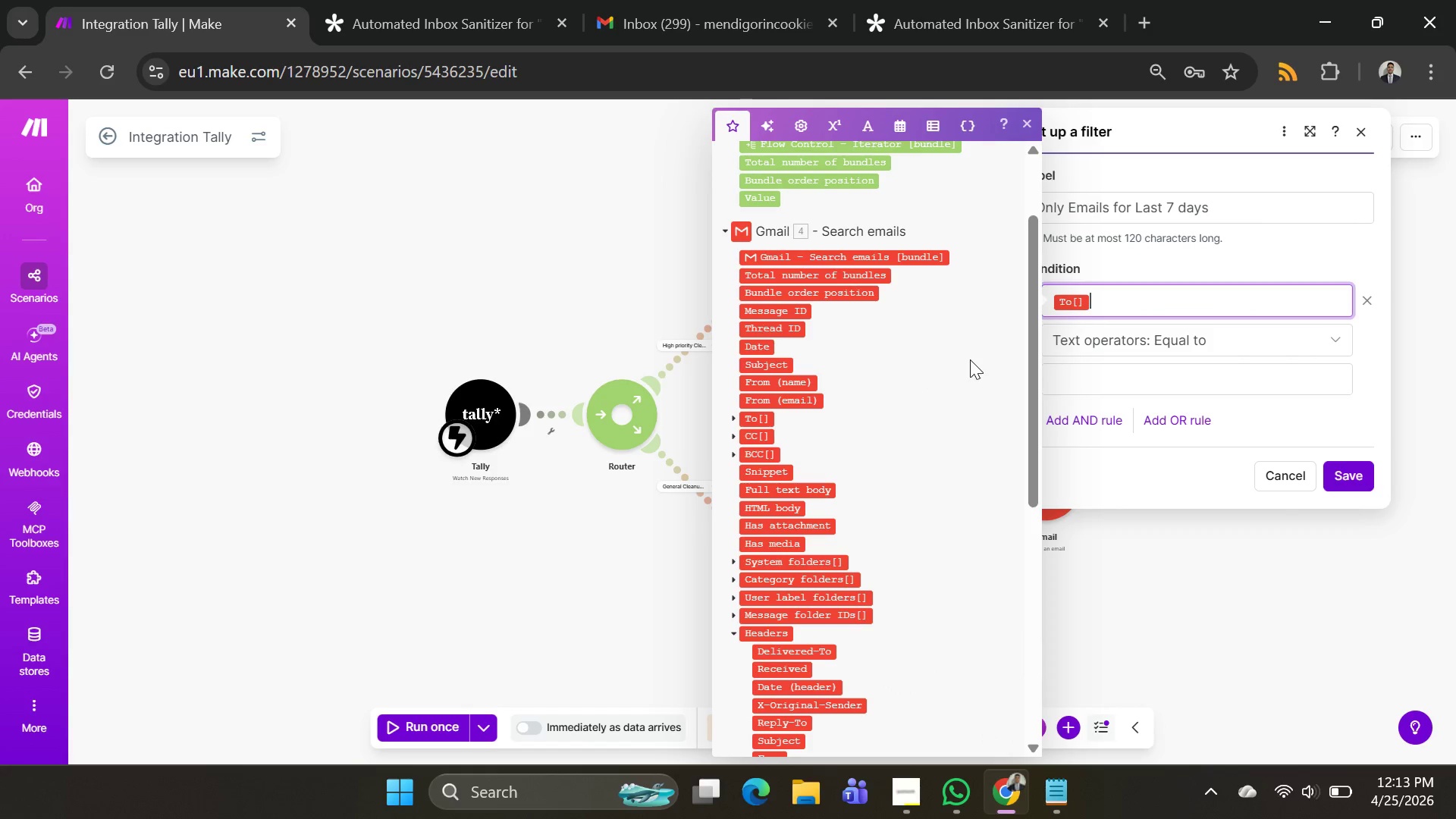 
key(Backspace)
 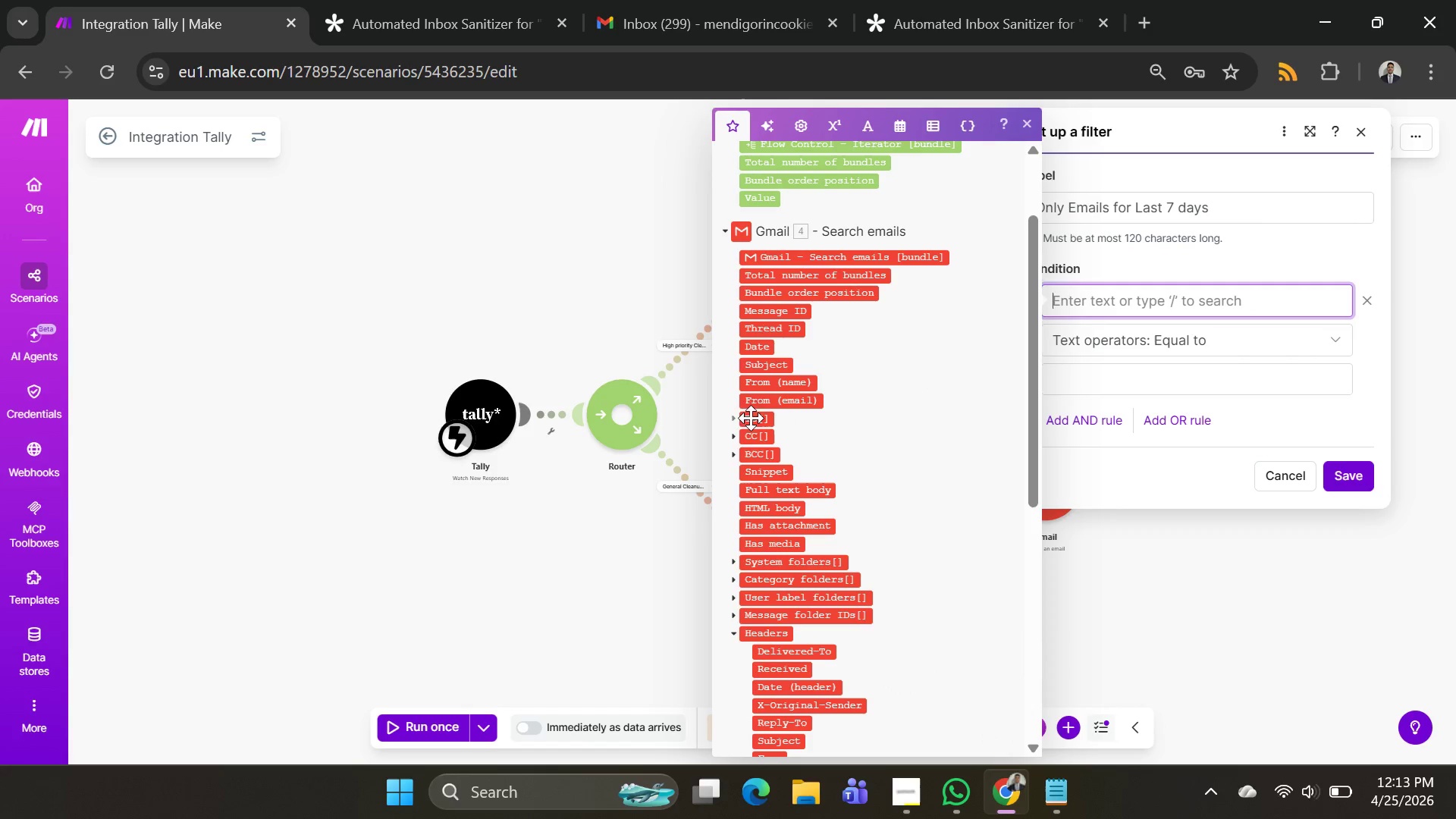 
left_click([730, 414])
 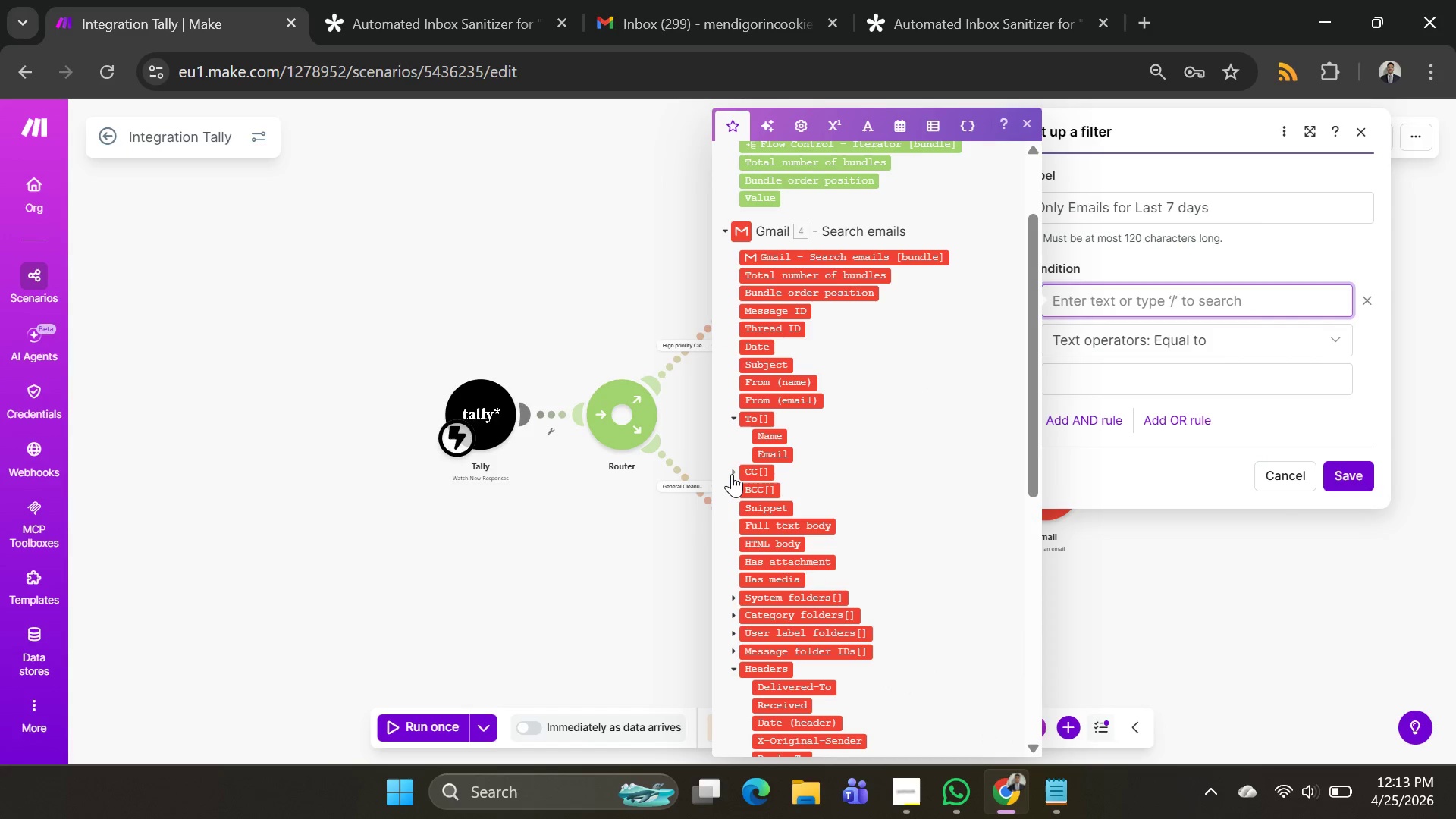 
scroll: coordinate [780, 455], scroll_direction: down, amount: 3.0
 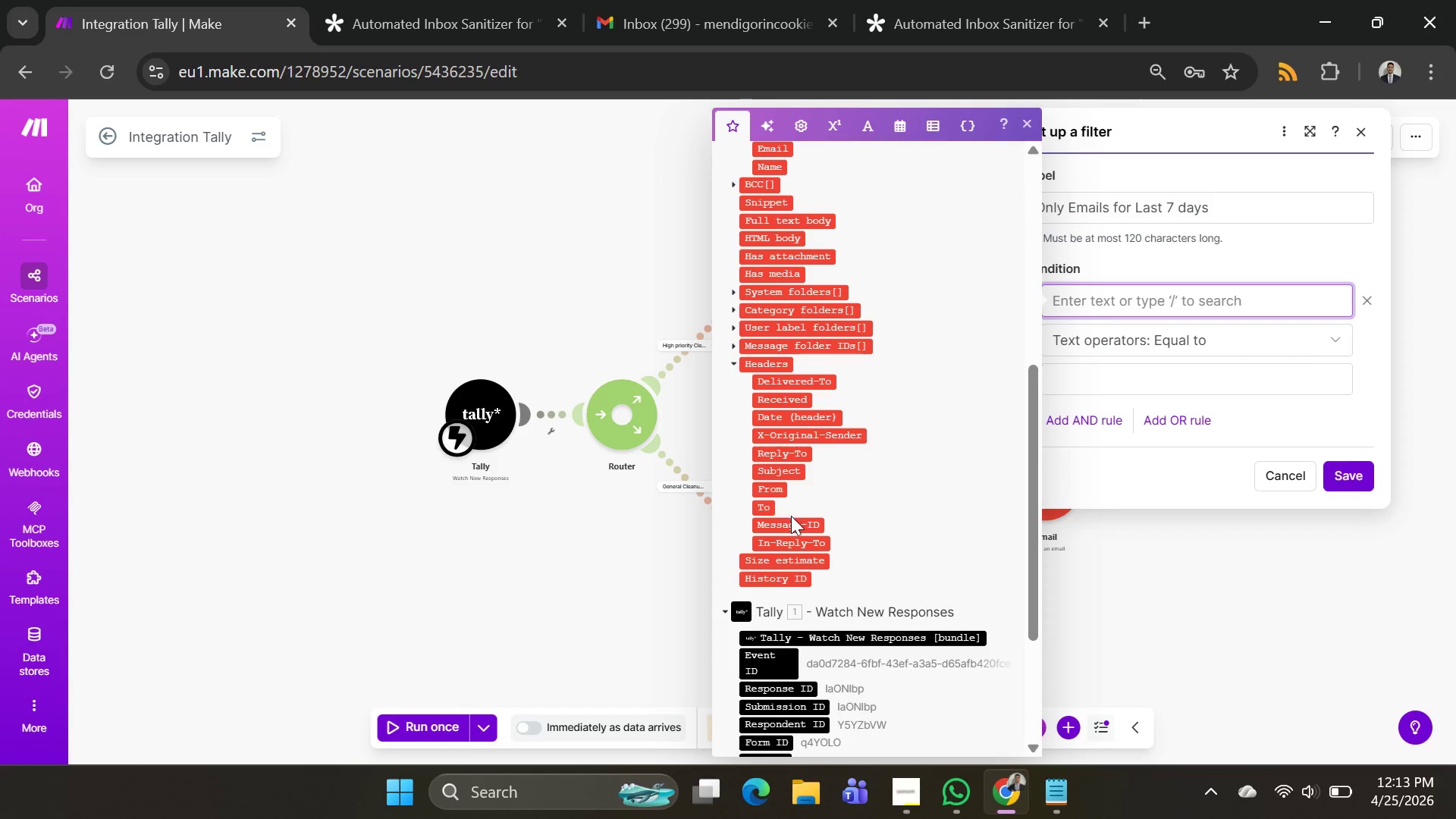 
scroll: coordinate [794, 474], scroll_direction: up, amount: 1.0
 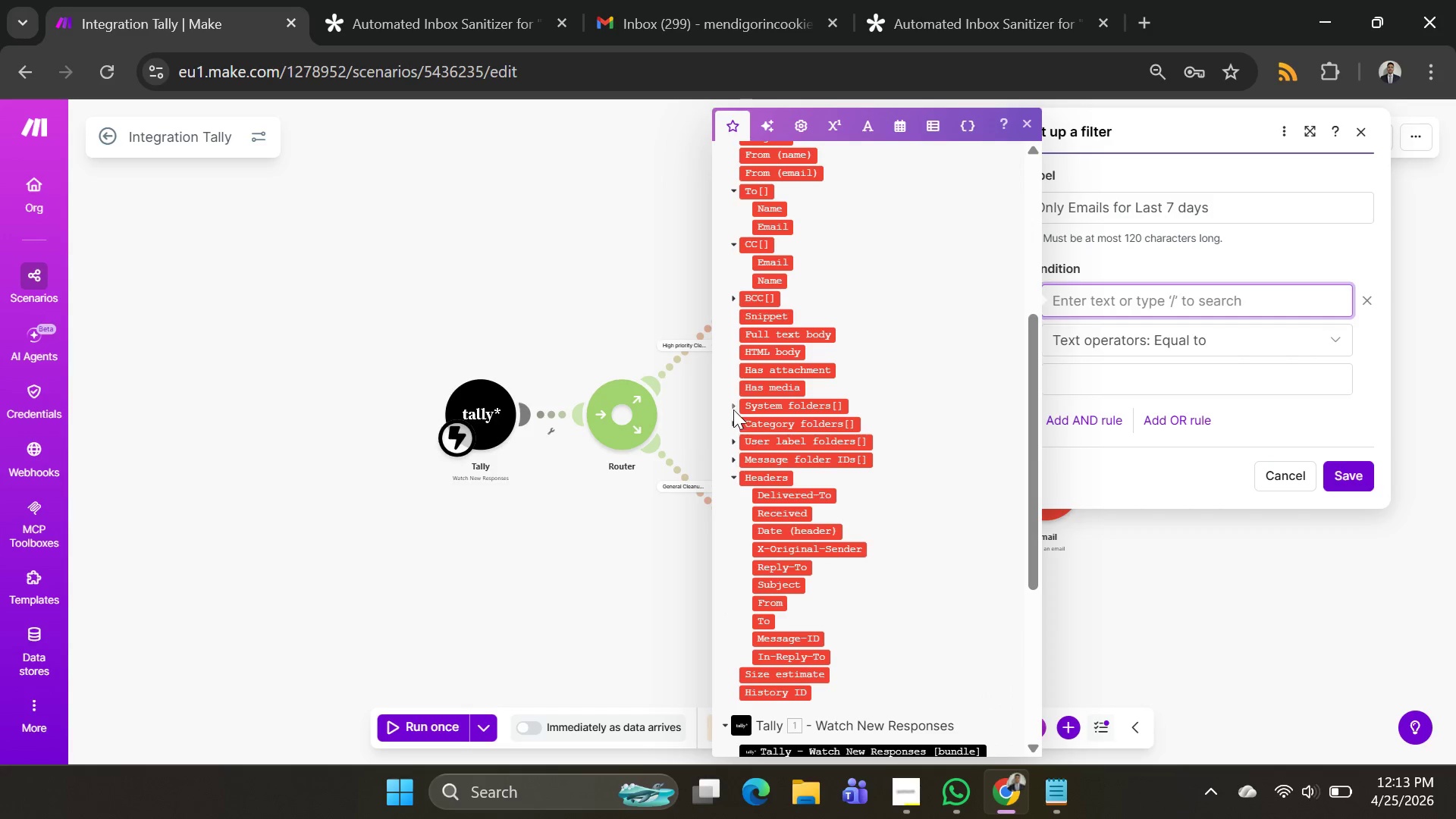 
left_click([730, 399])
 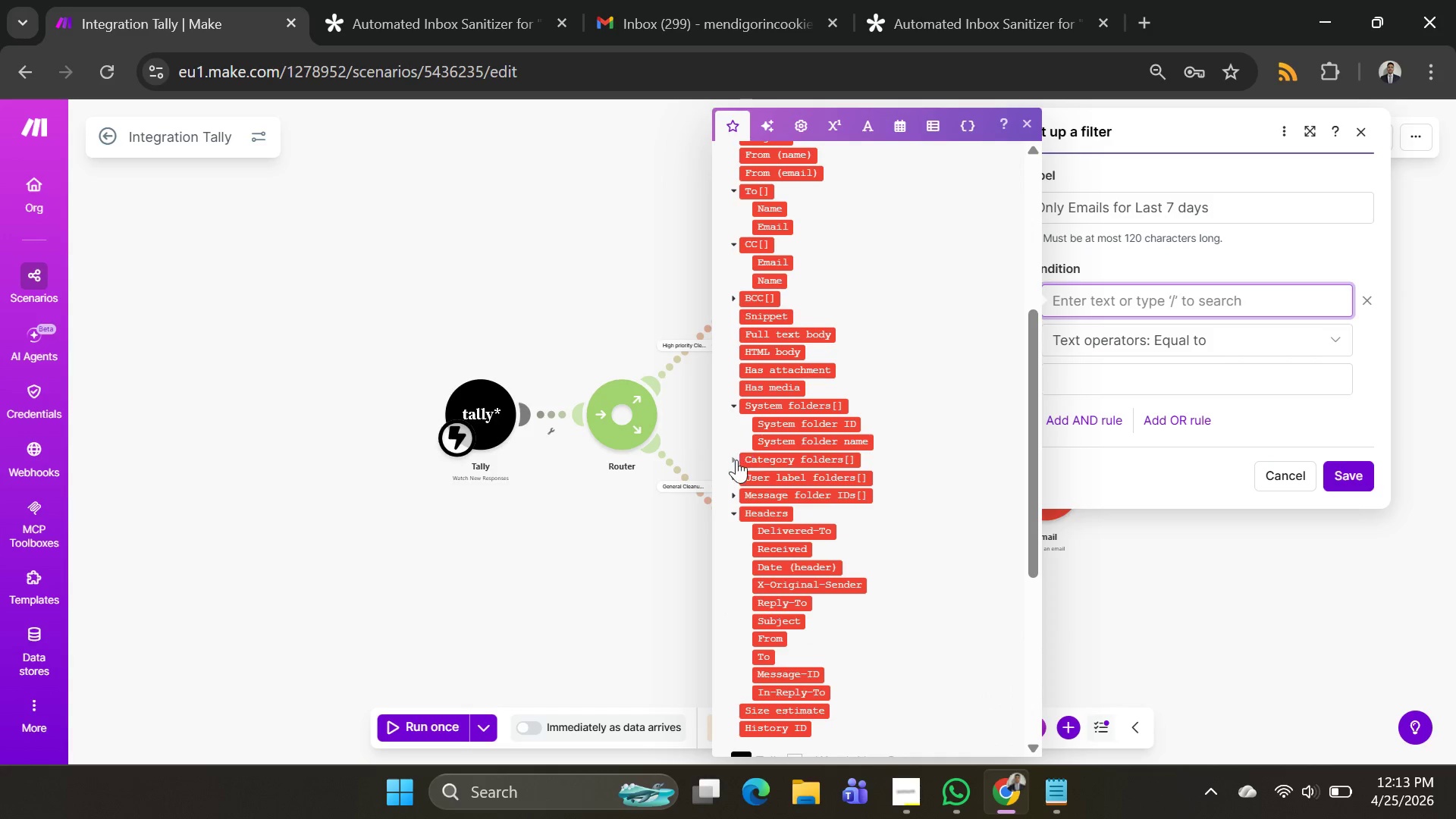 
left_click([736, 460])
 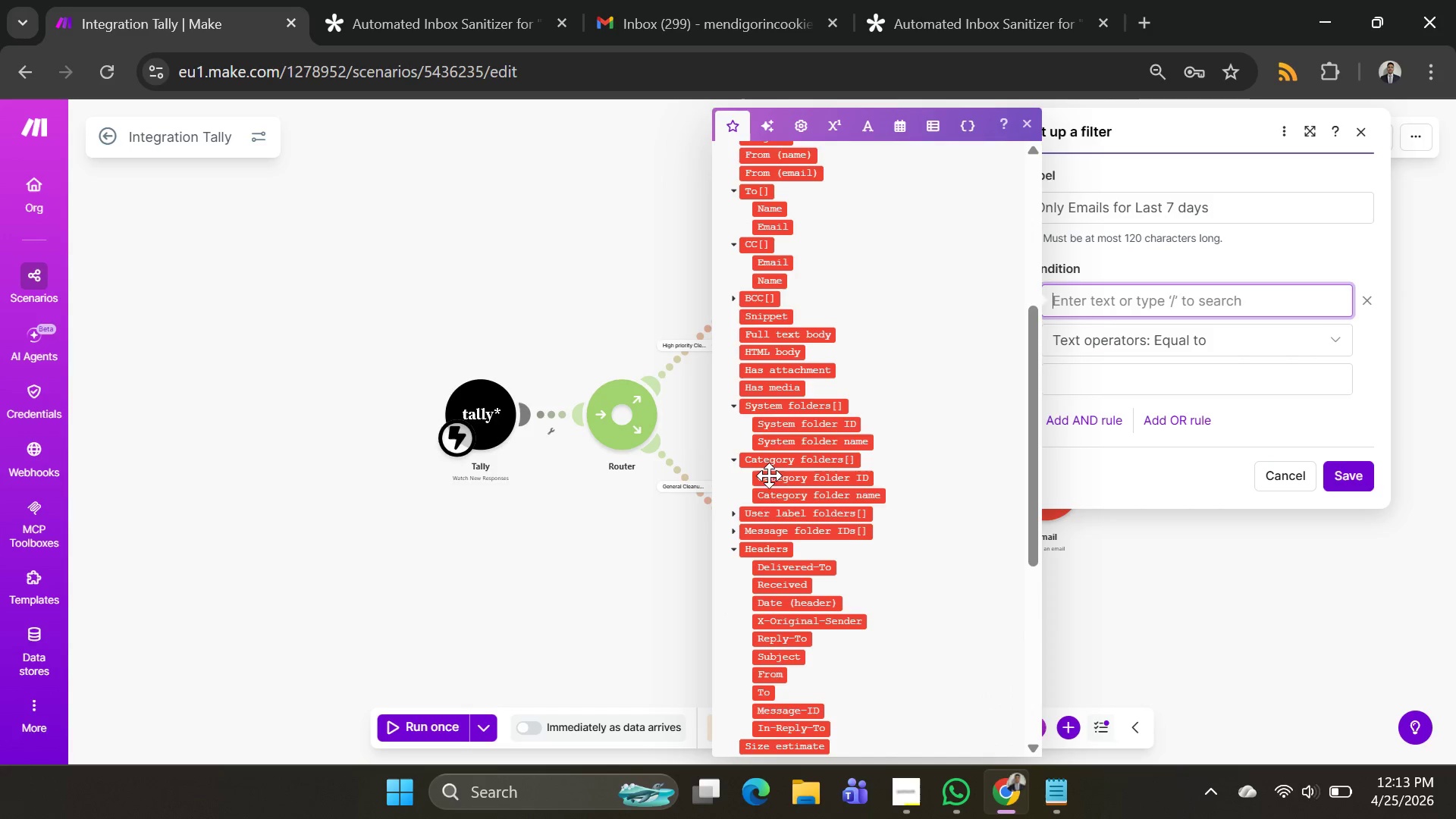 
scroll: coordinate [776, 486], scroll_direction: down, amount: 2.0
 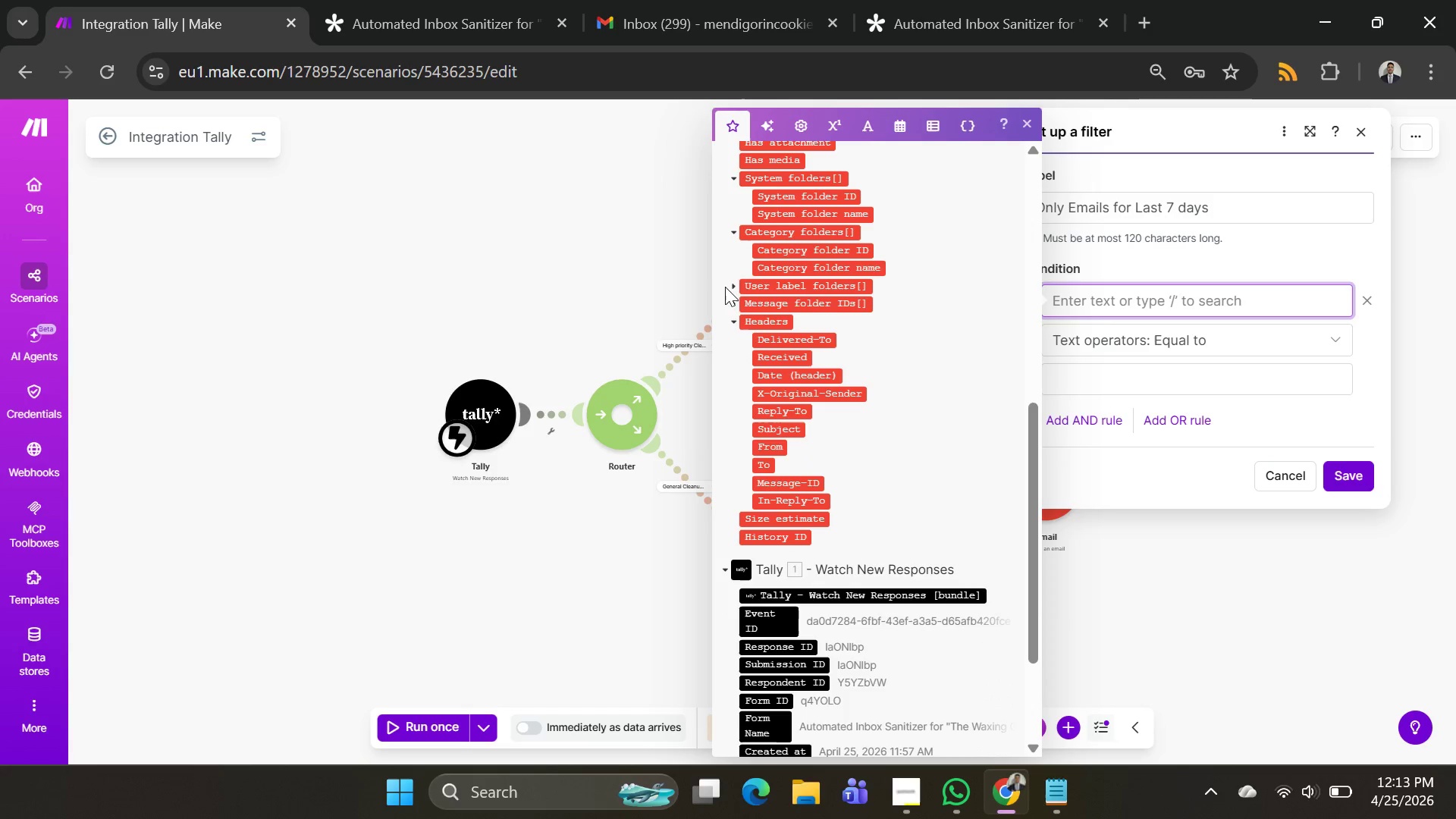 
left_click([733, 284])
 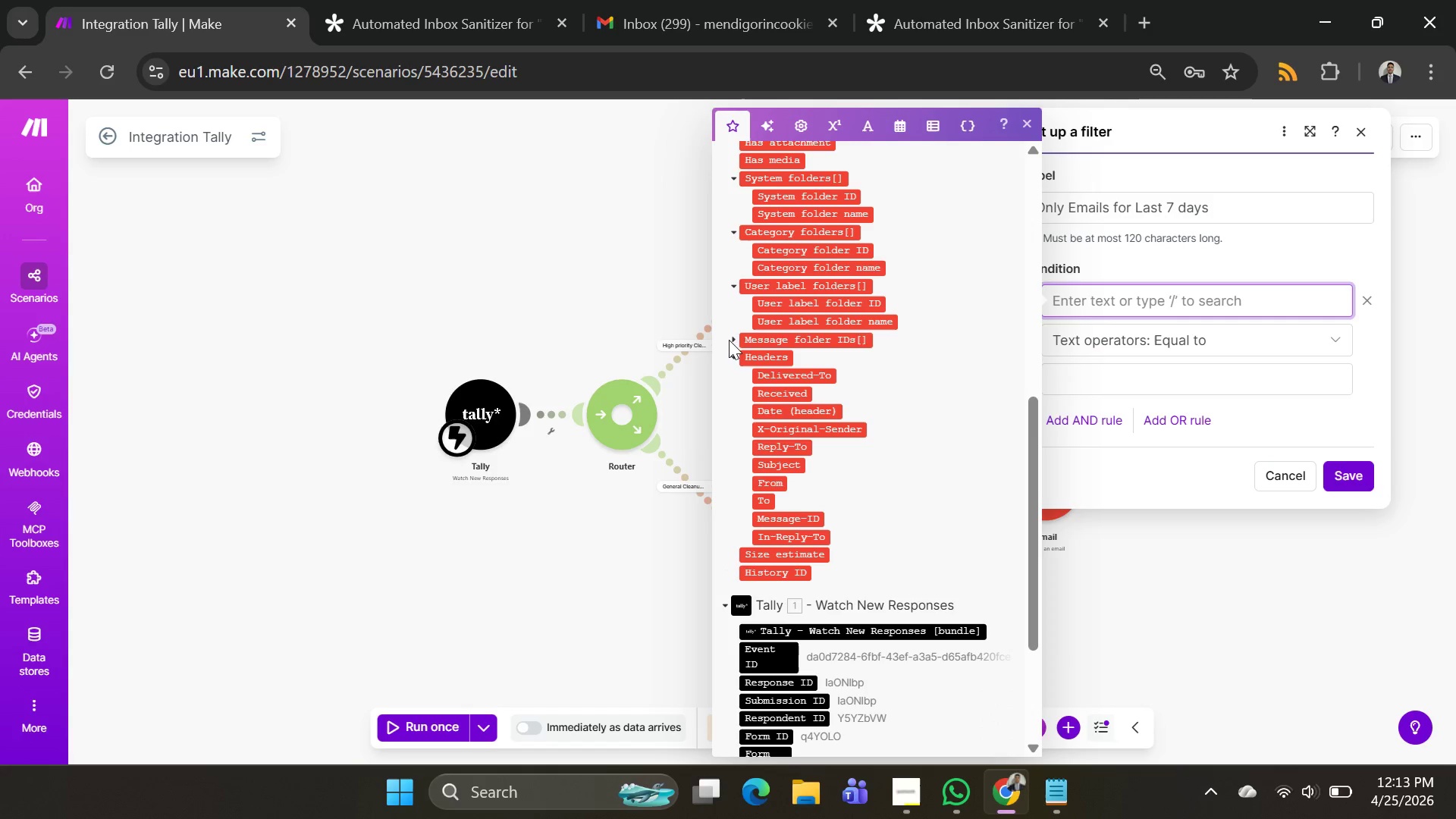 
left_click([731, 336])
 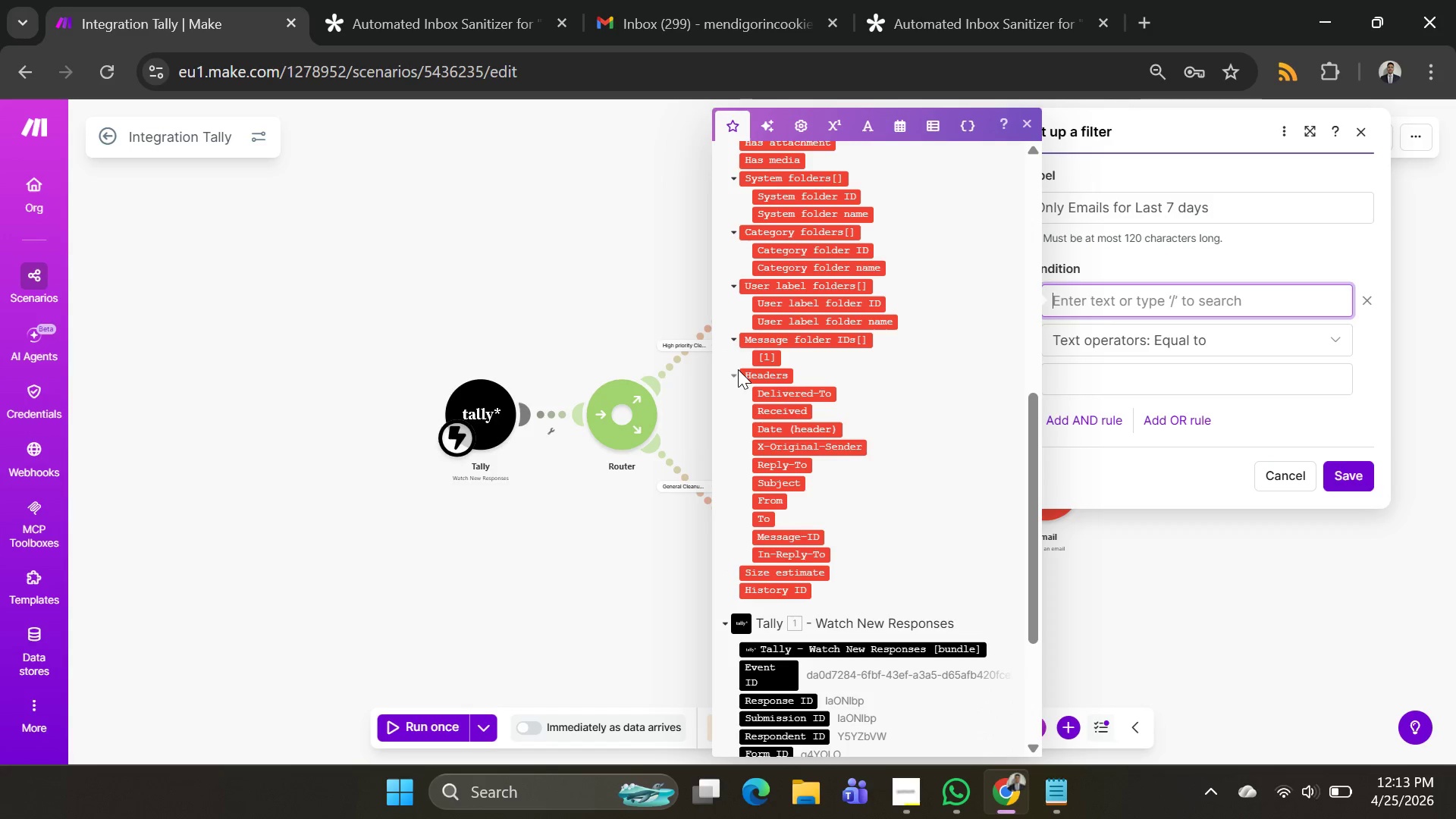 
left_click([738, 369])
 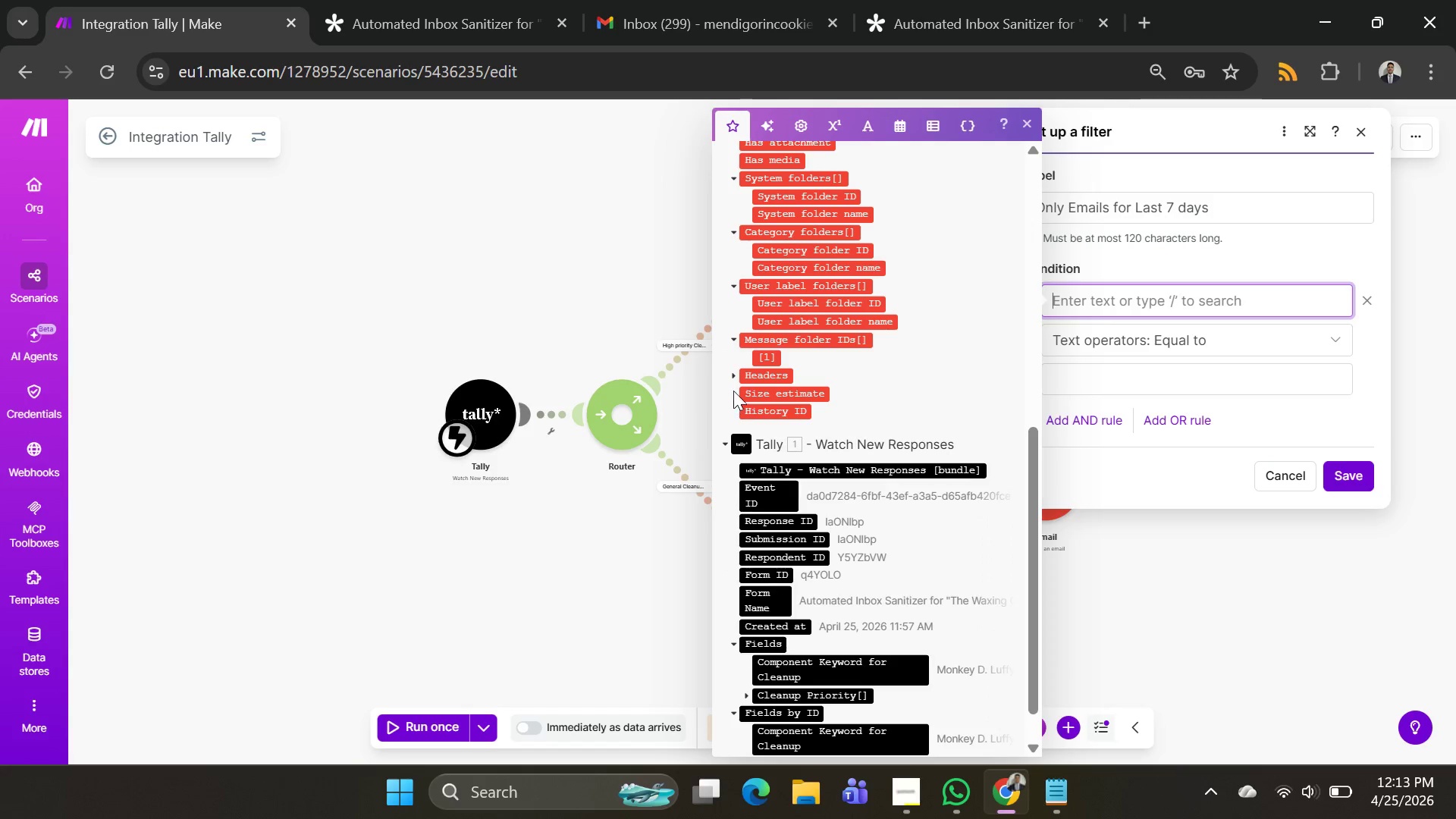 
left_click([733, 377])
 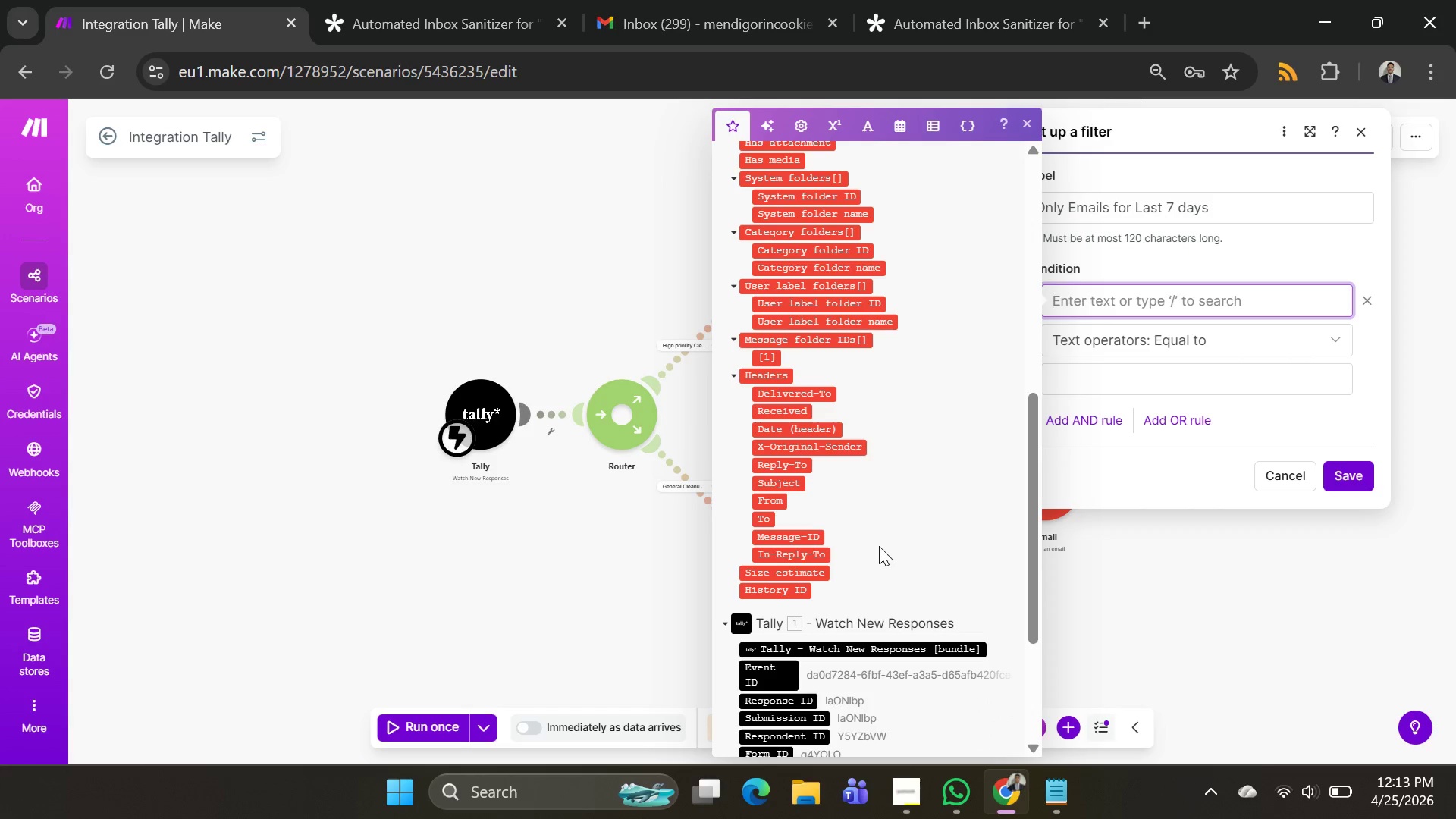 
scroll: coordinate [880, 532], scroll_direction: up, amount: 2.0
 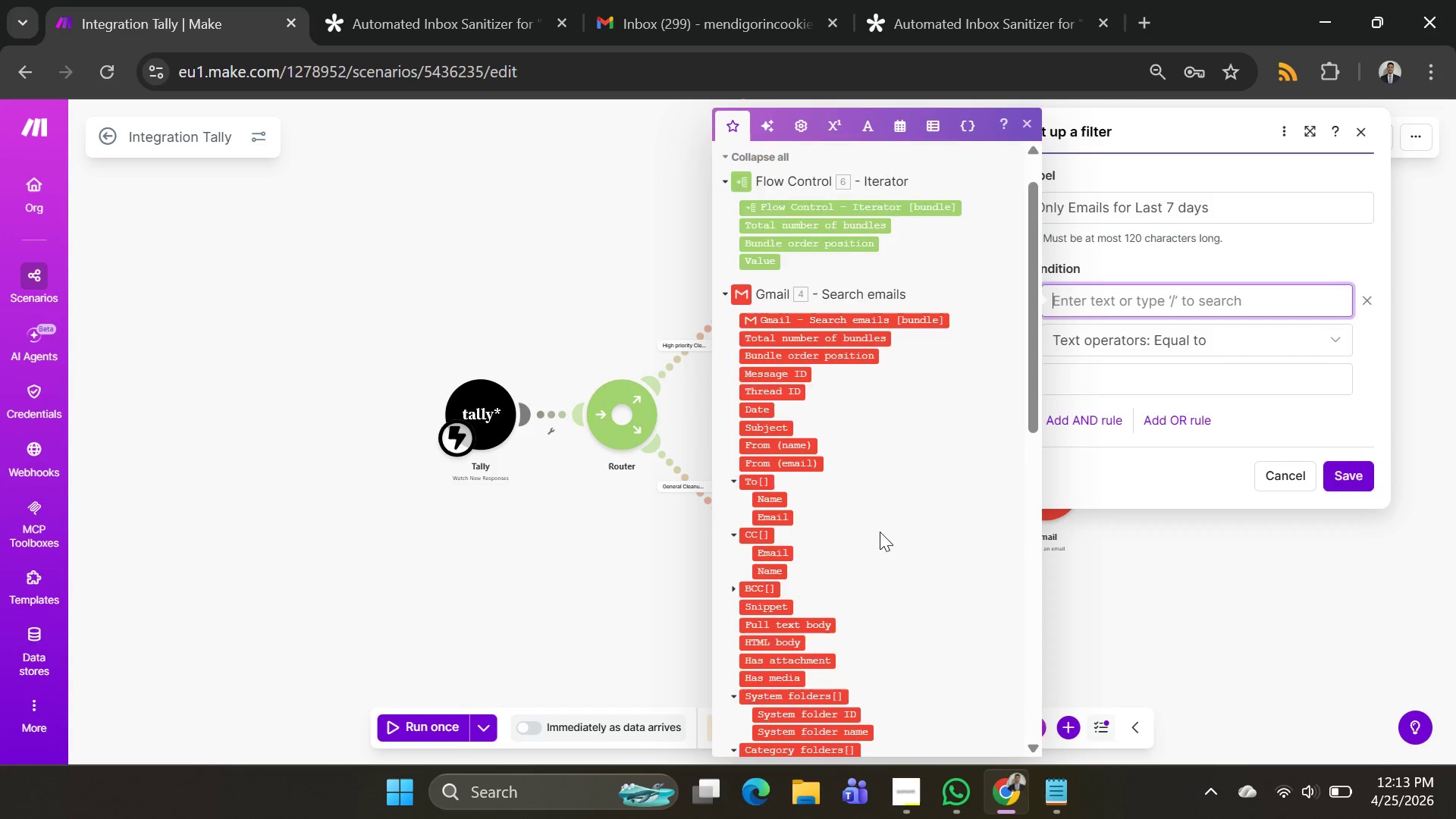 
scroll: coordinate [880, 532], scroll_direction: down, amount: 1.0
 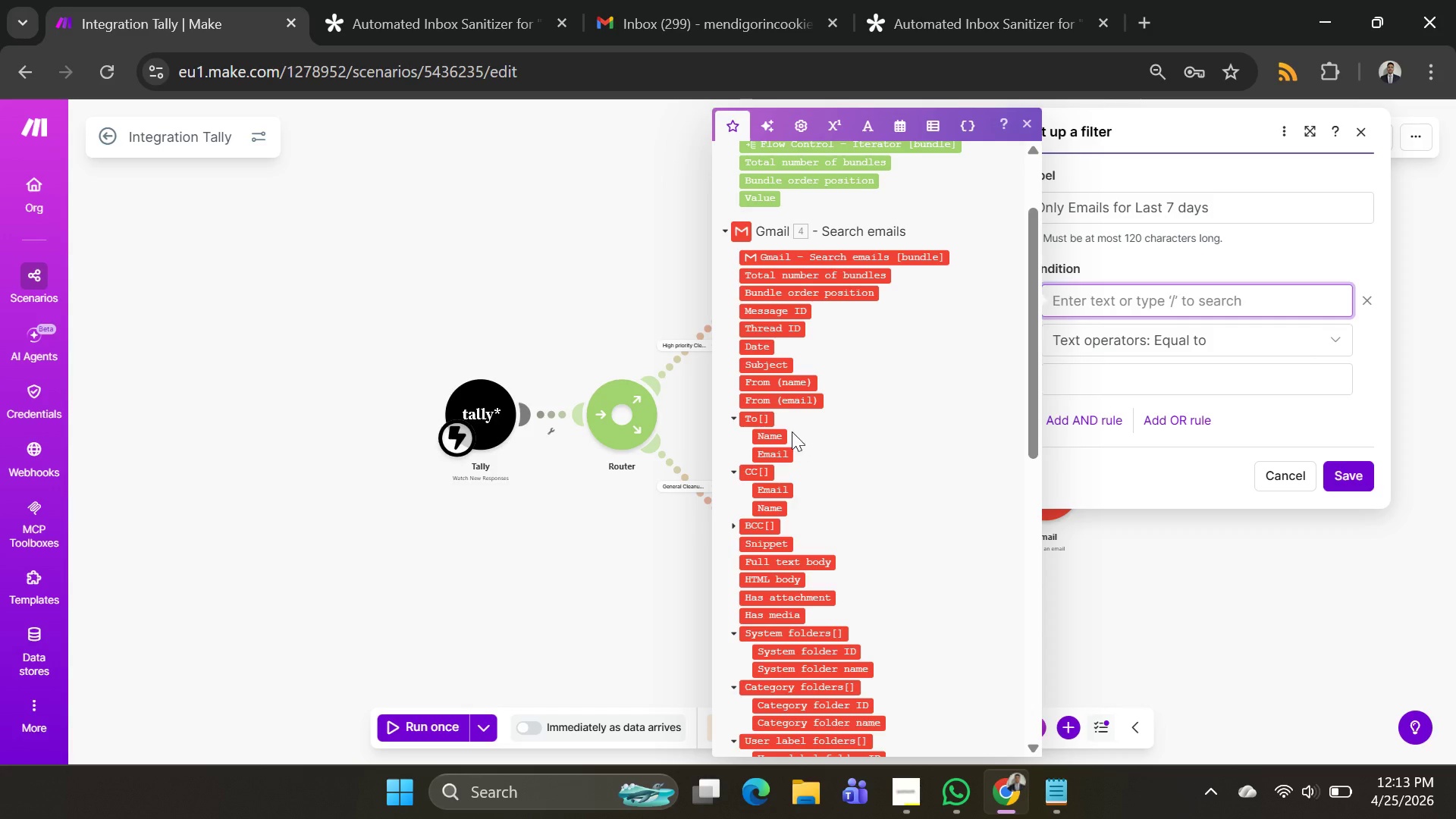 
left_click([748, 343])
 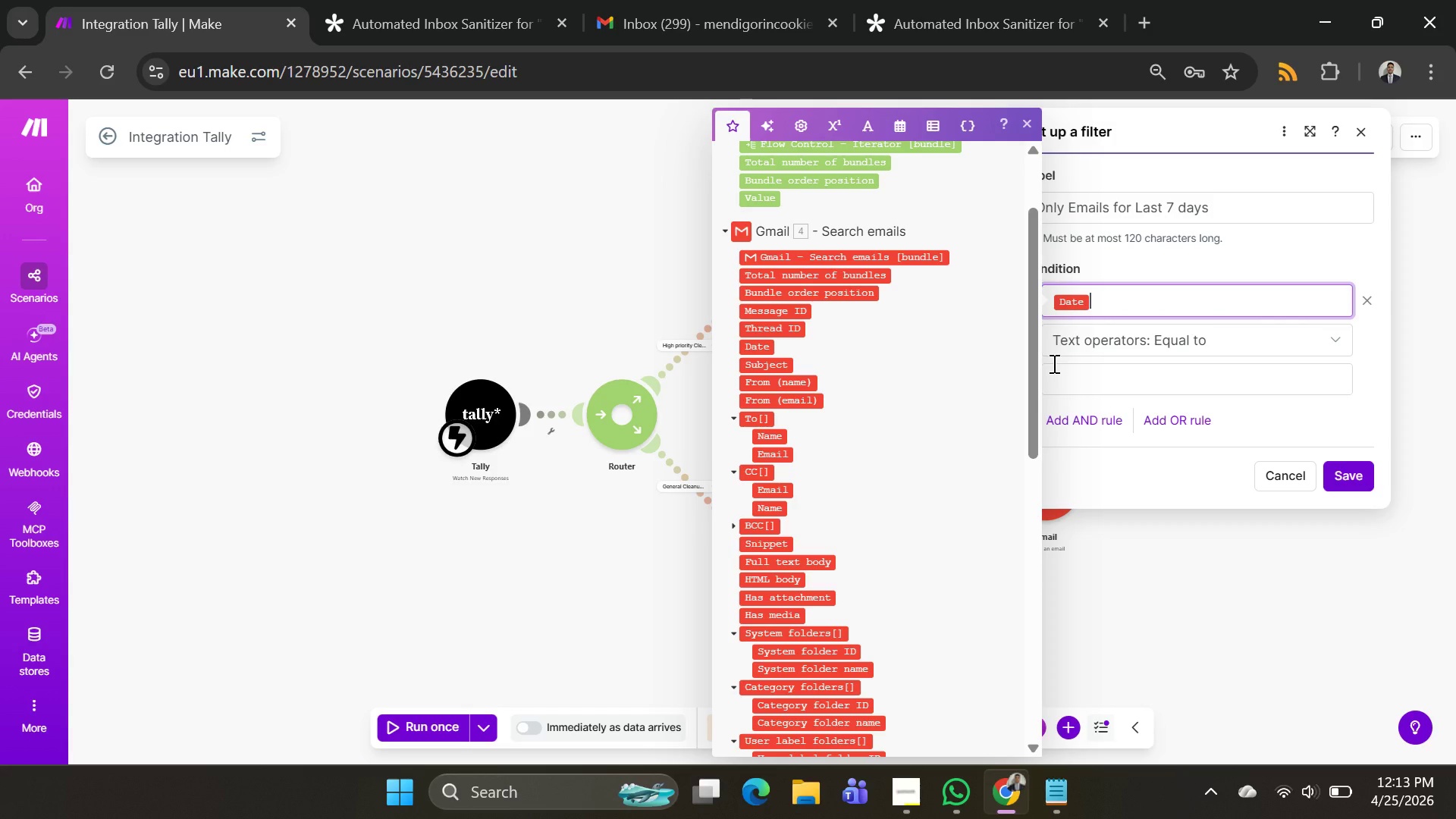 
wait(11.69)
 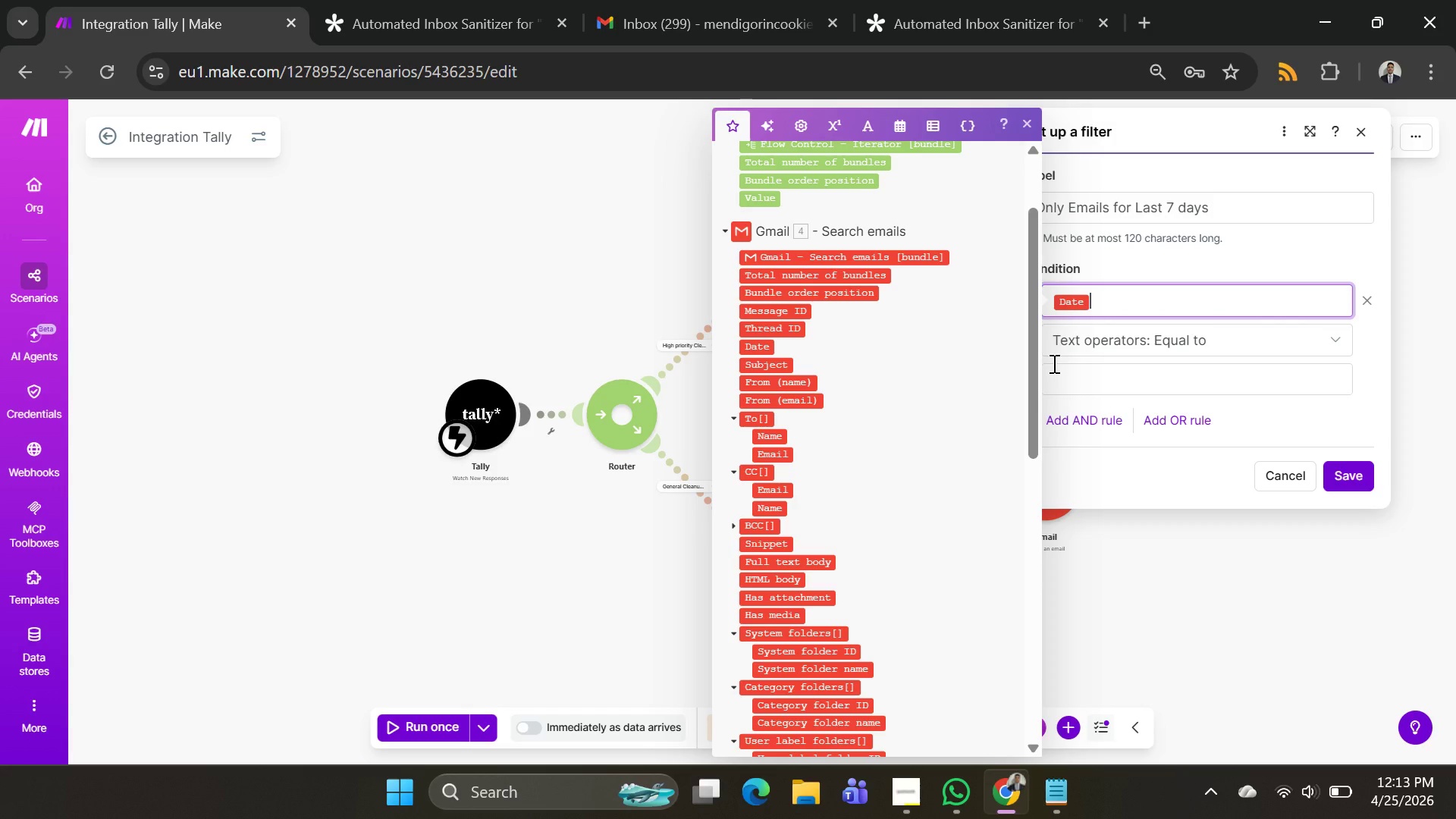 
left_click([1163, 332])
 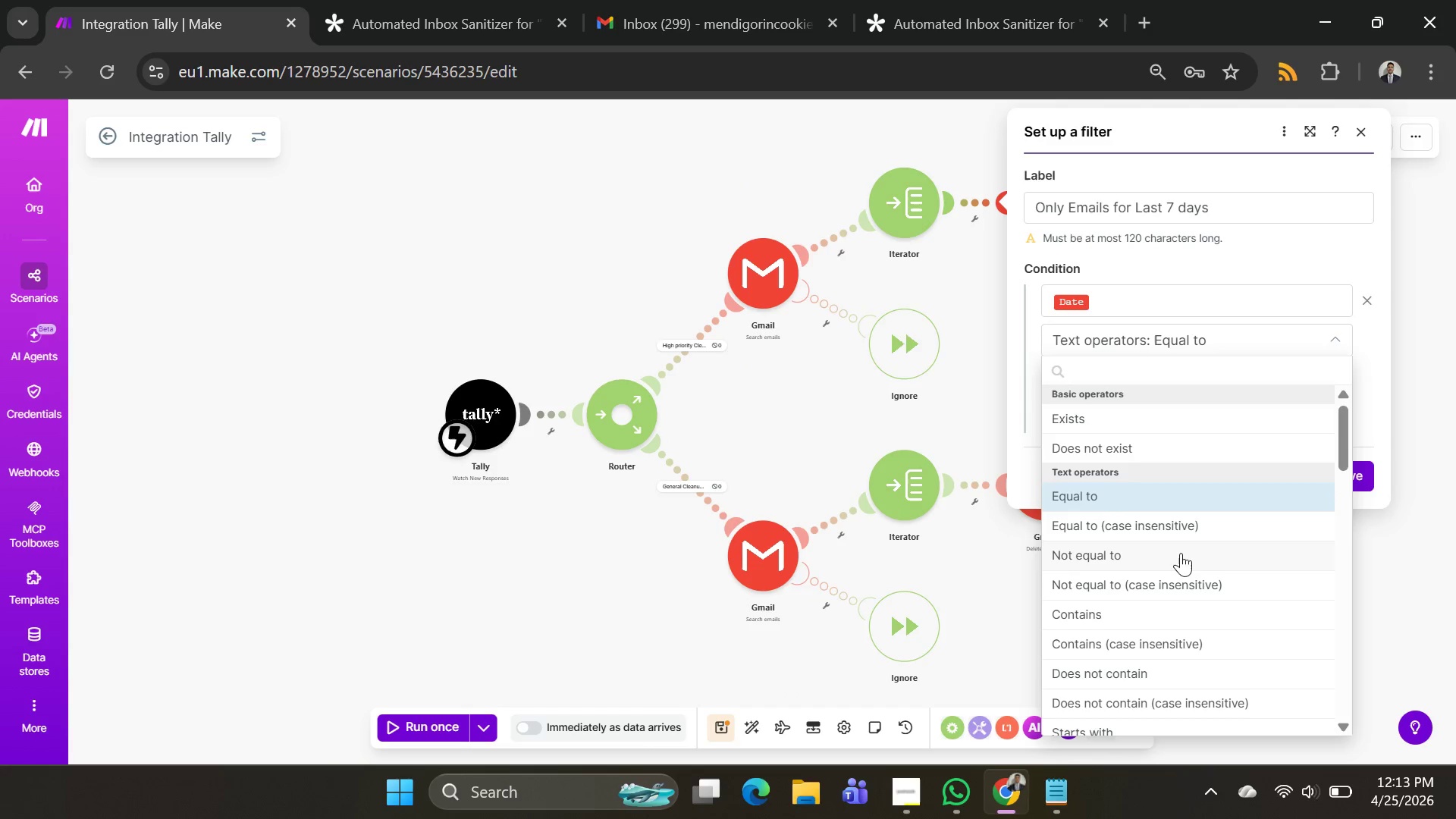 
wait(7.33)
 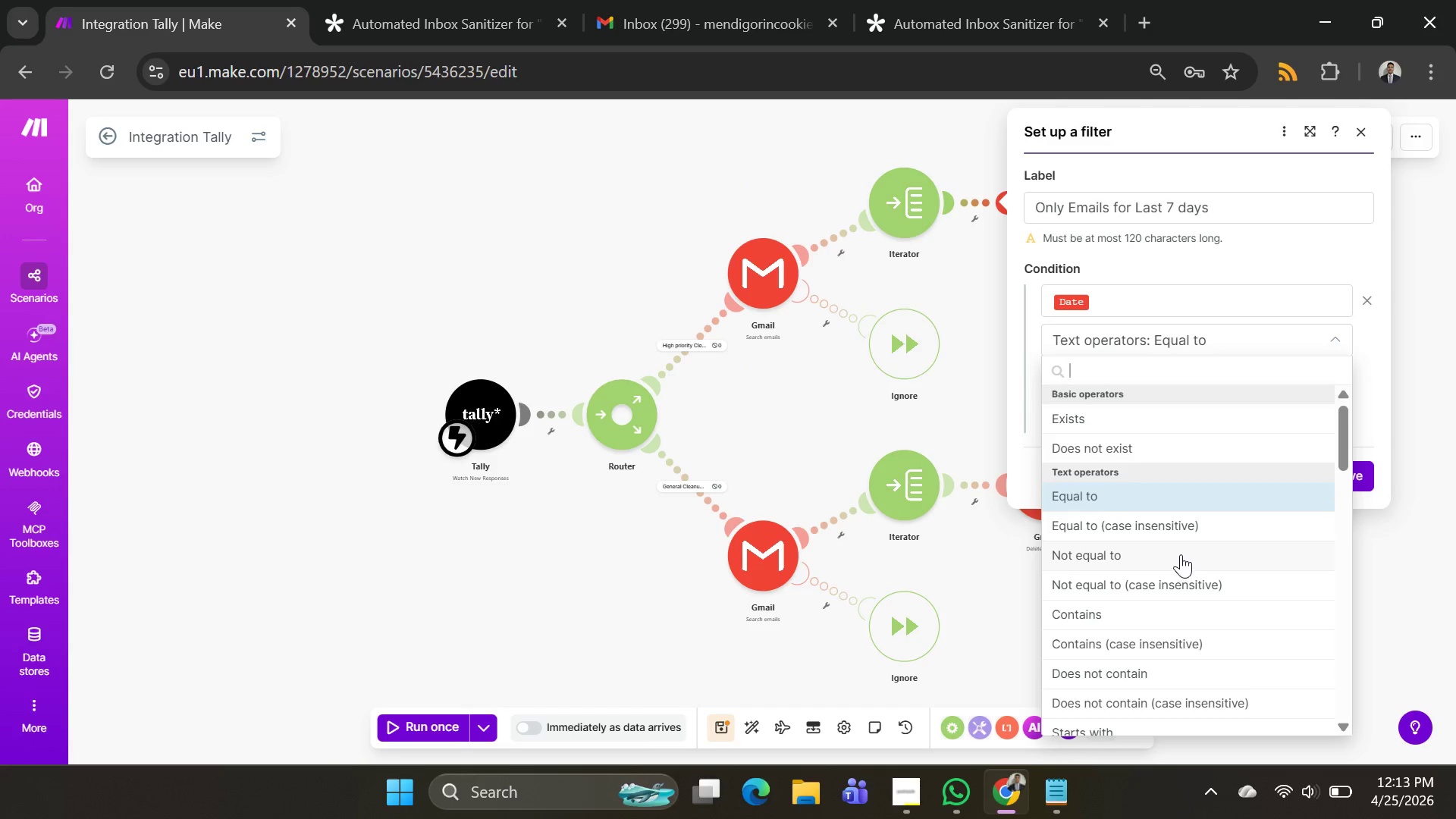 
left_click_drag(start_coordinate=[1143, 513], to_coordinate=[1138, 546])
 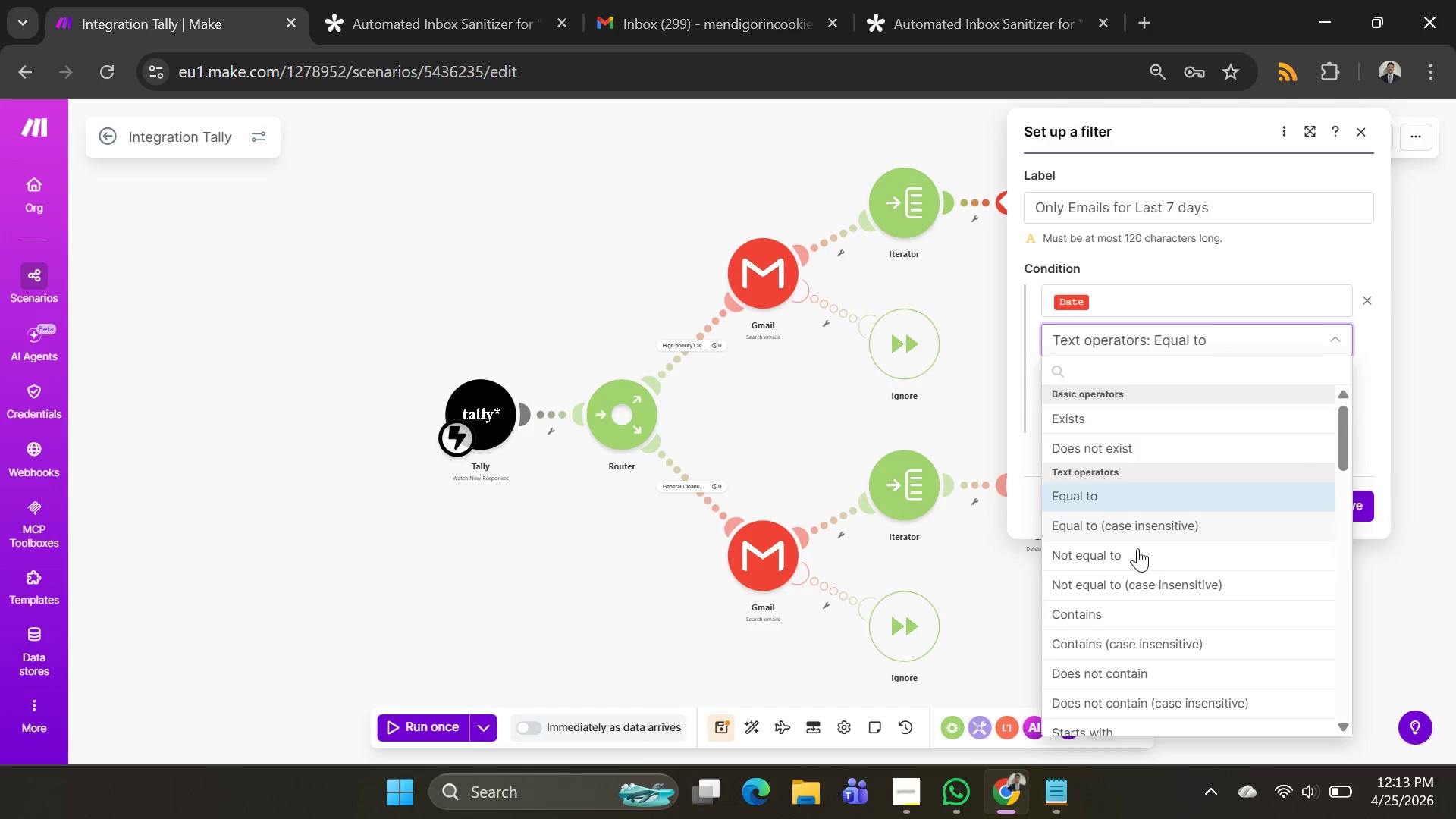 
left_click_drag(start_coordinate=[1138, 548], to_coordinate=[1136, 579])
 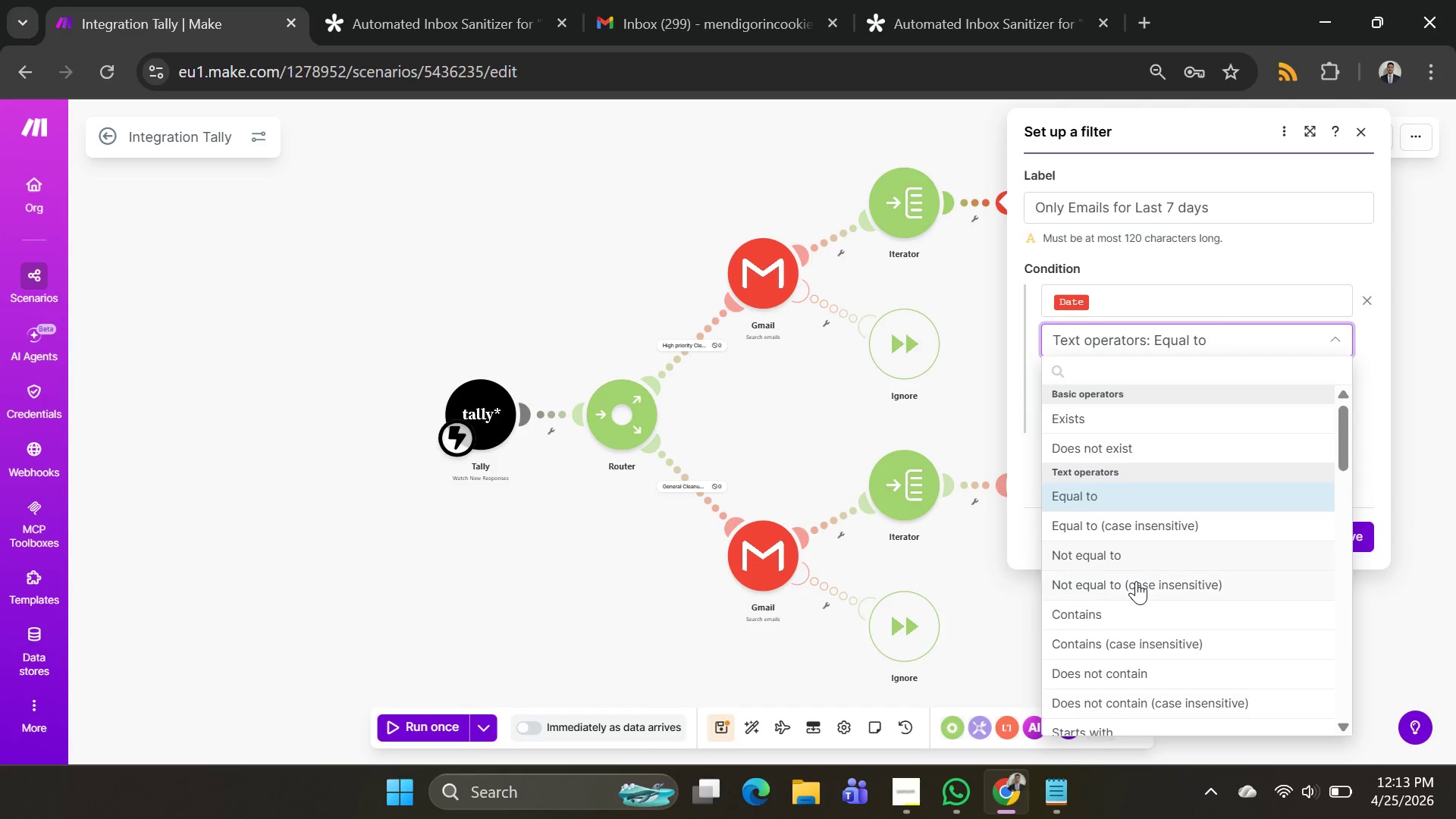 
triple_click([1136, 581])
 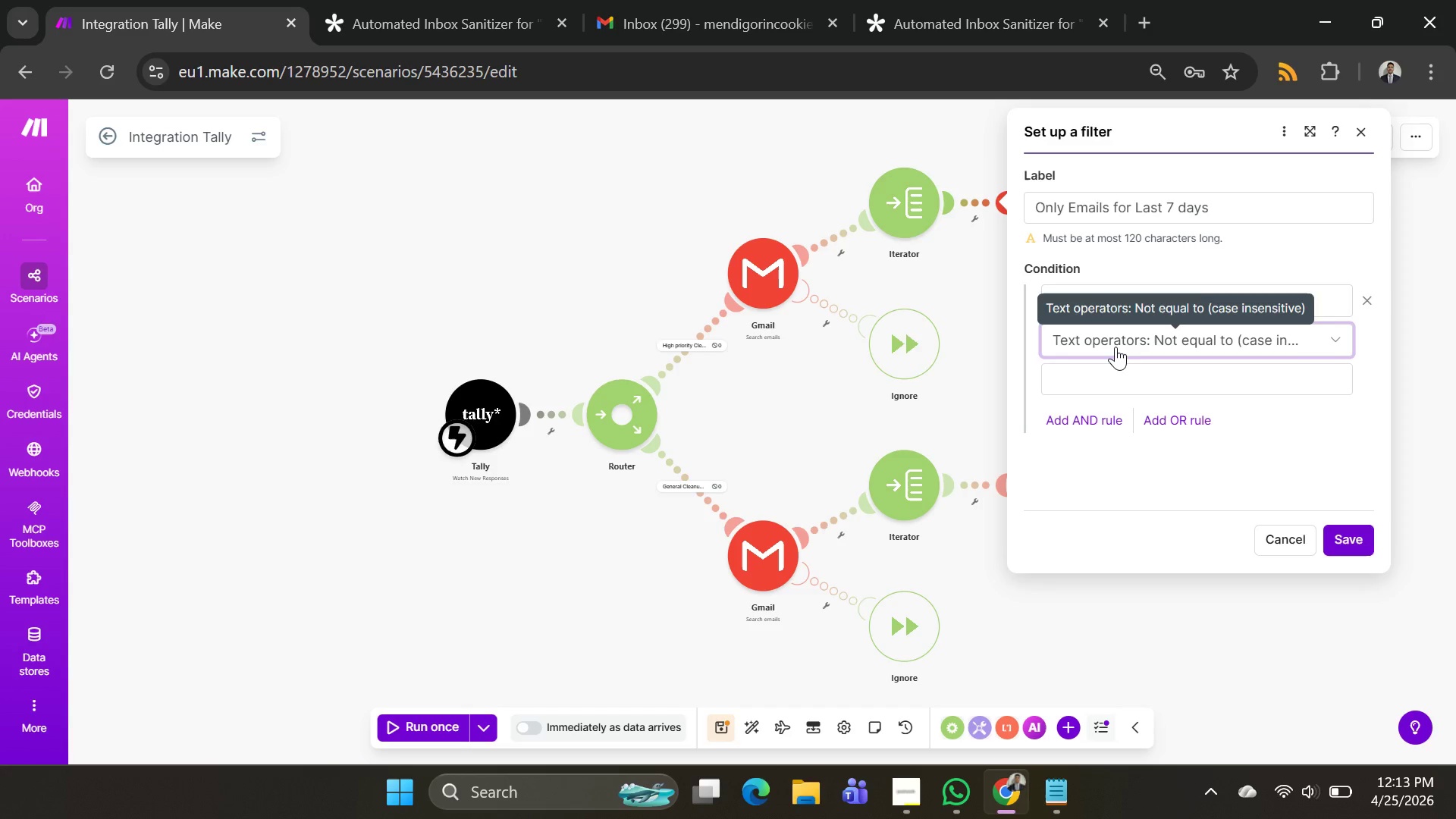 
left_click([1129, 344])
 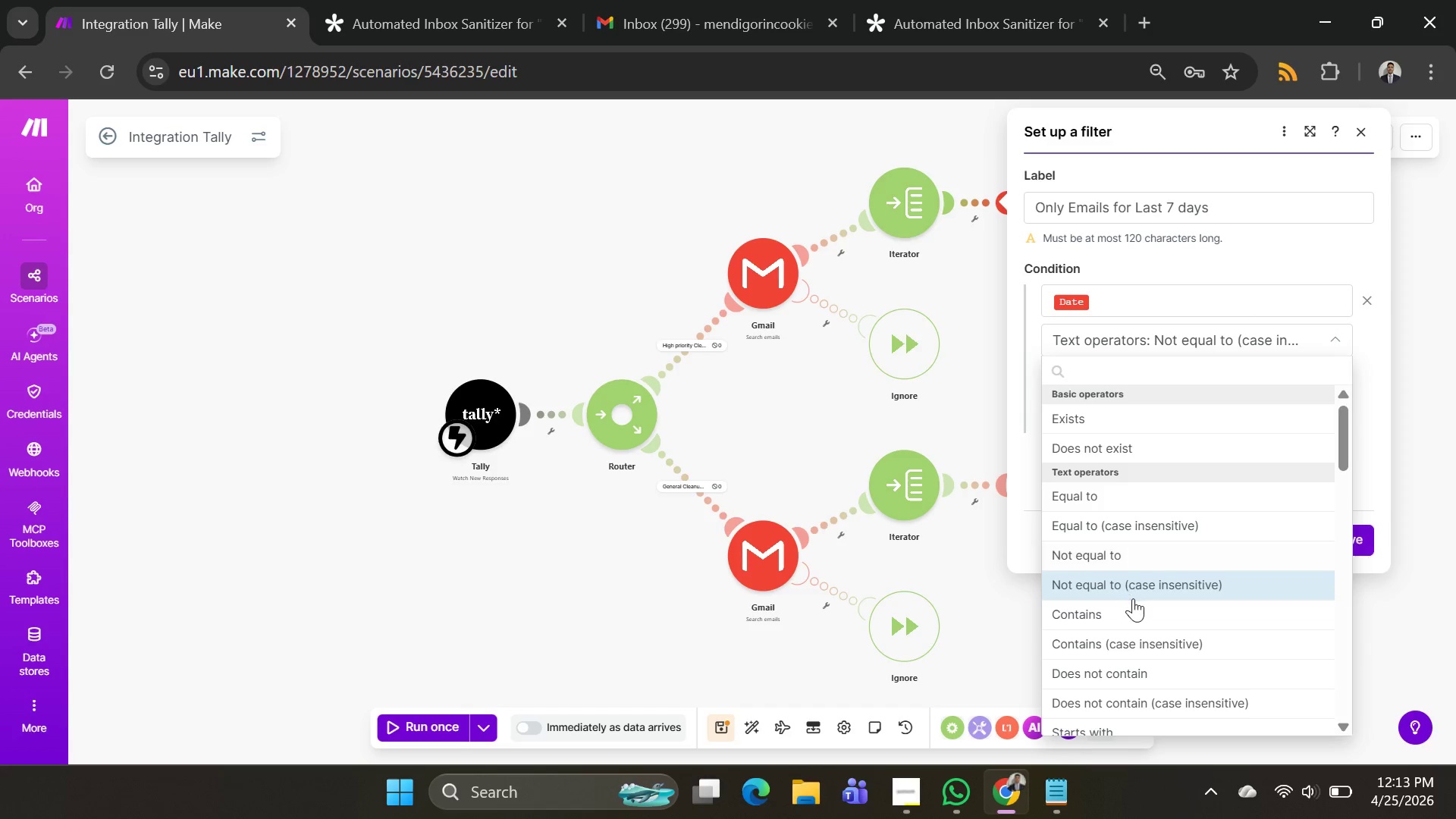 
scroll: coordinate [1144, 596], scroll_direction: down, amount: 1.0
 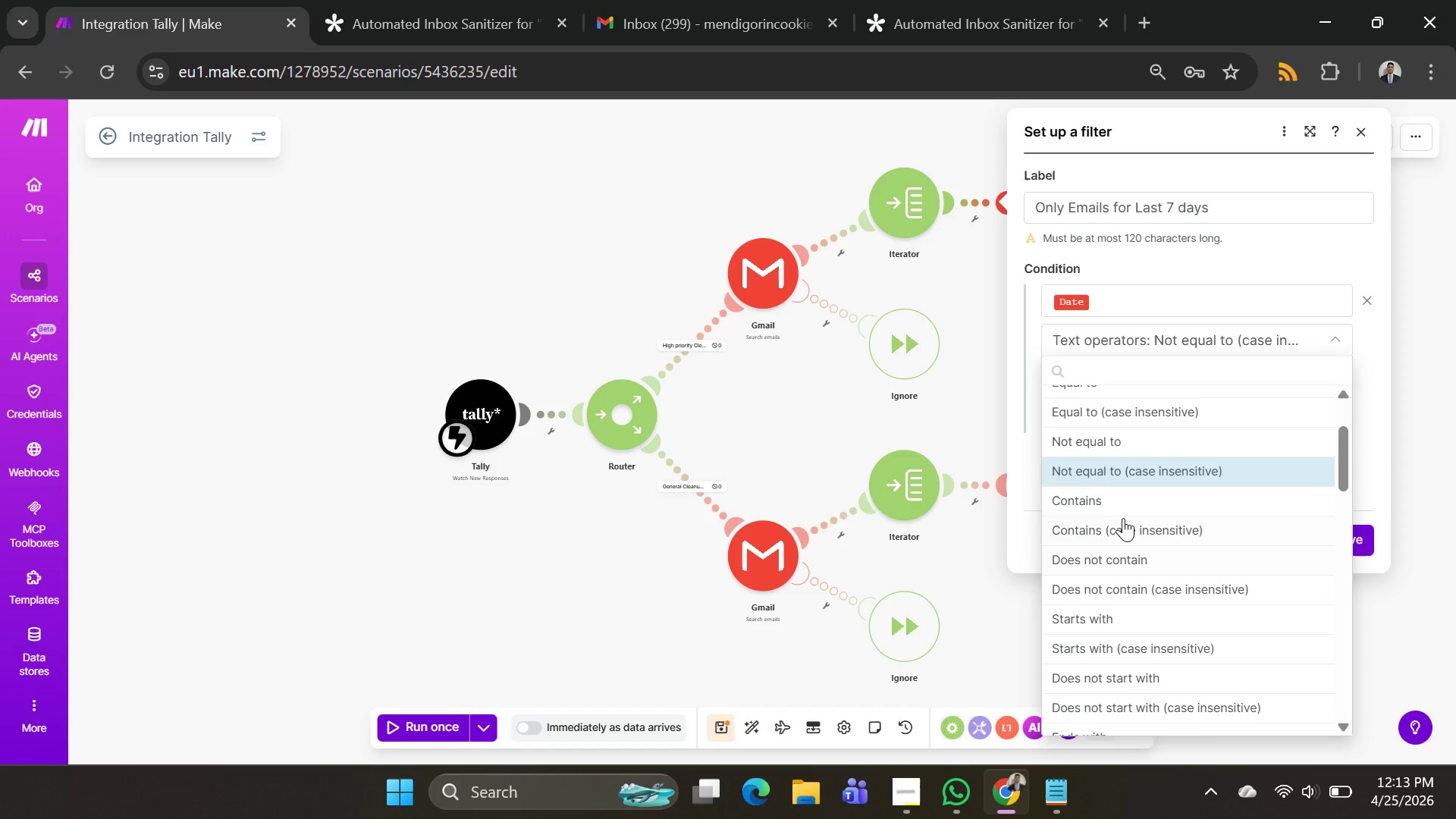 
scroll: coordinate [1125, 525], scroll_direction: up, amount: 4.0
 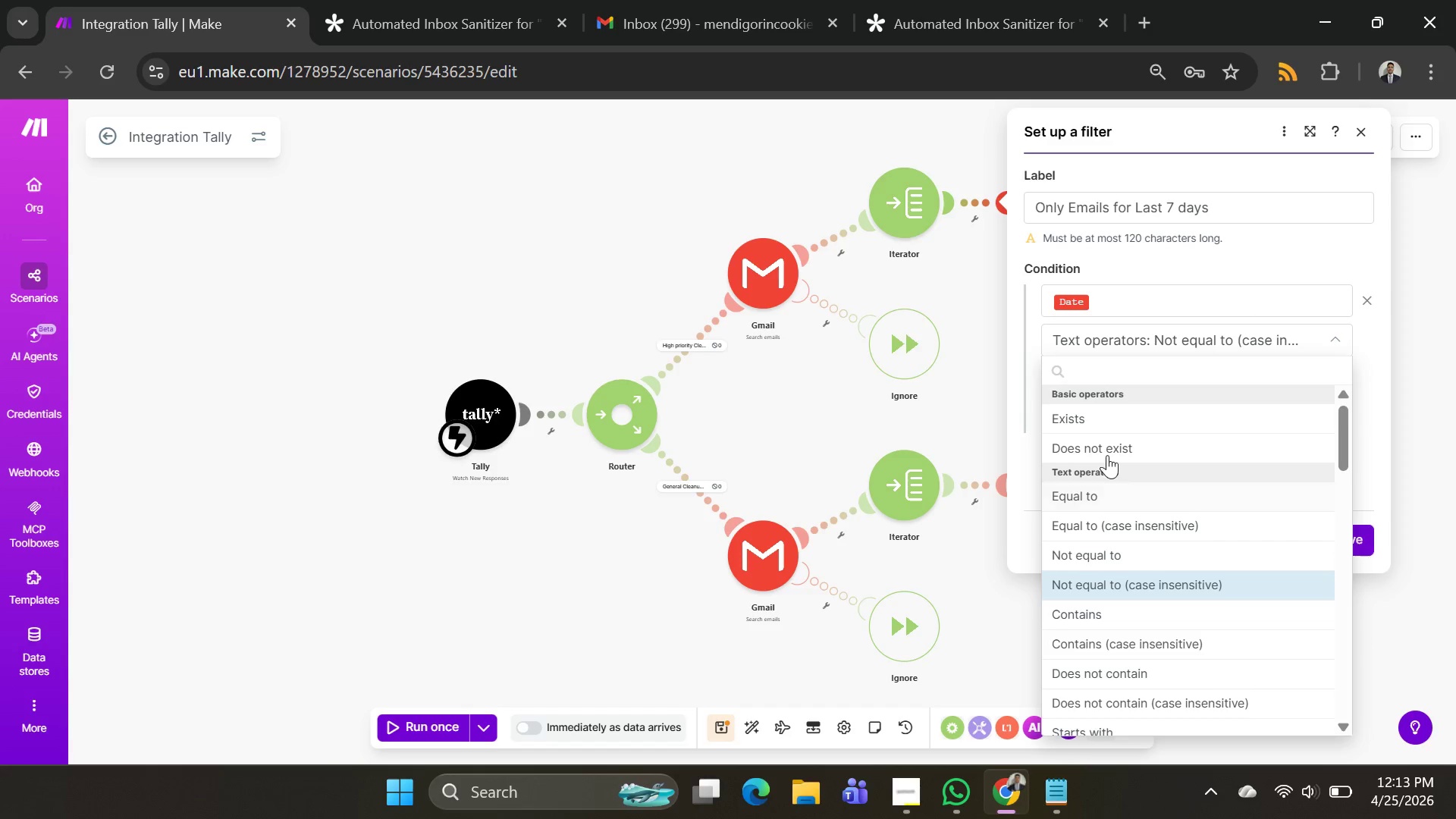 
left_click([1107, 454])
 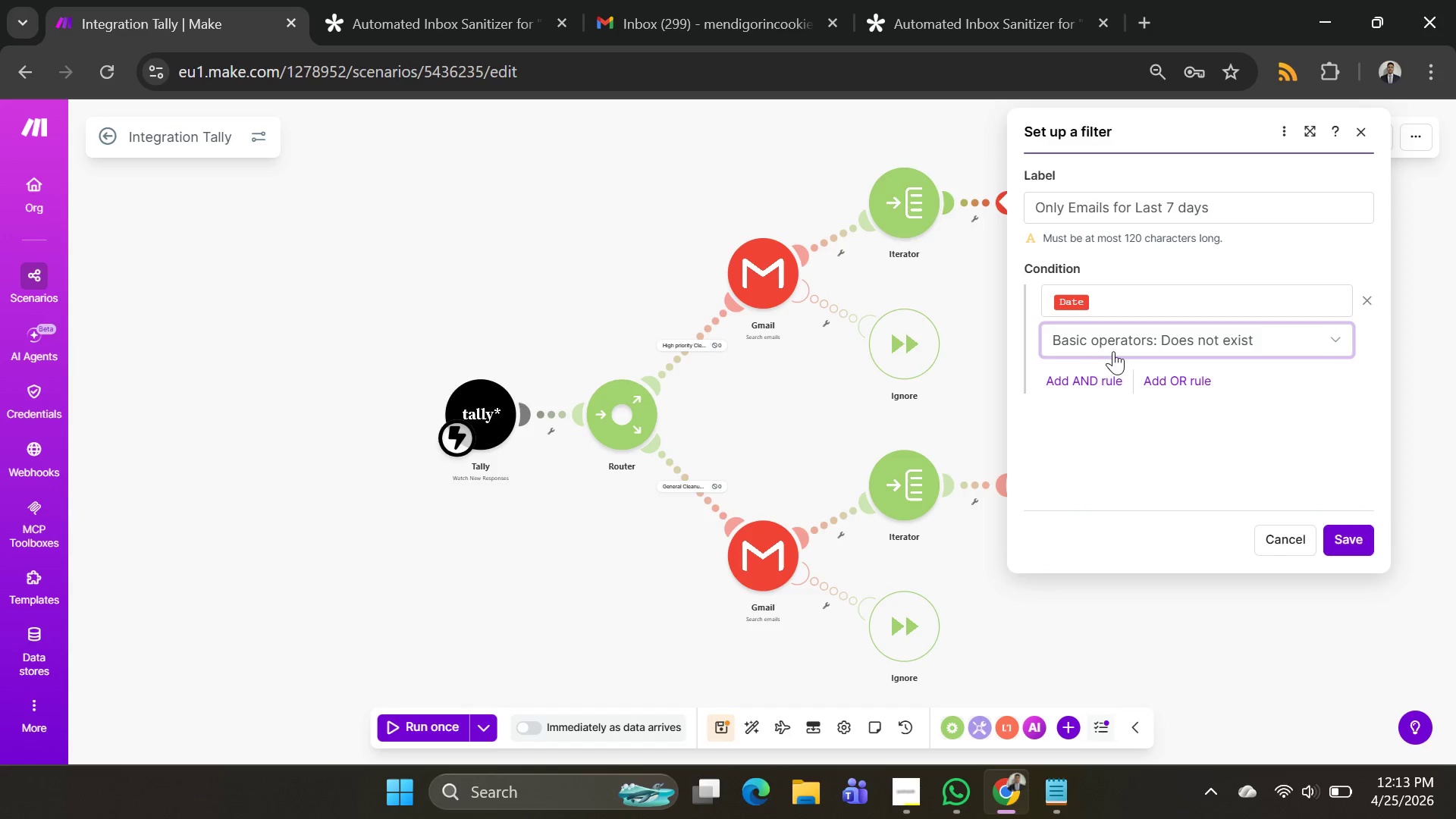 
left_click([1114, 345])
 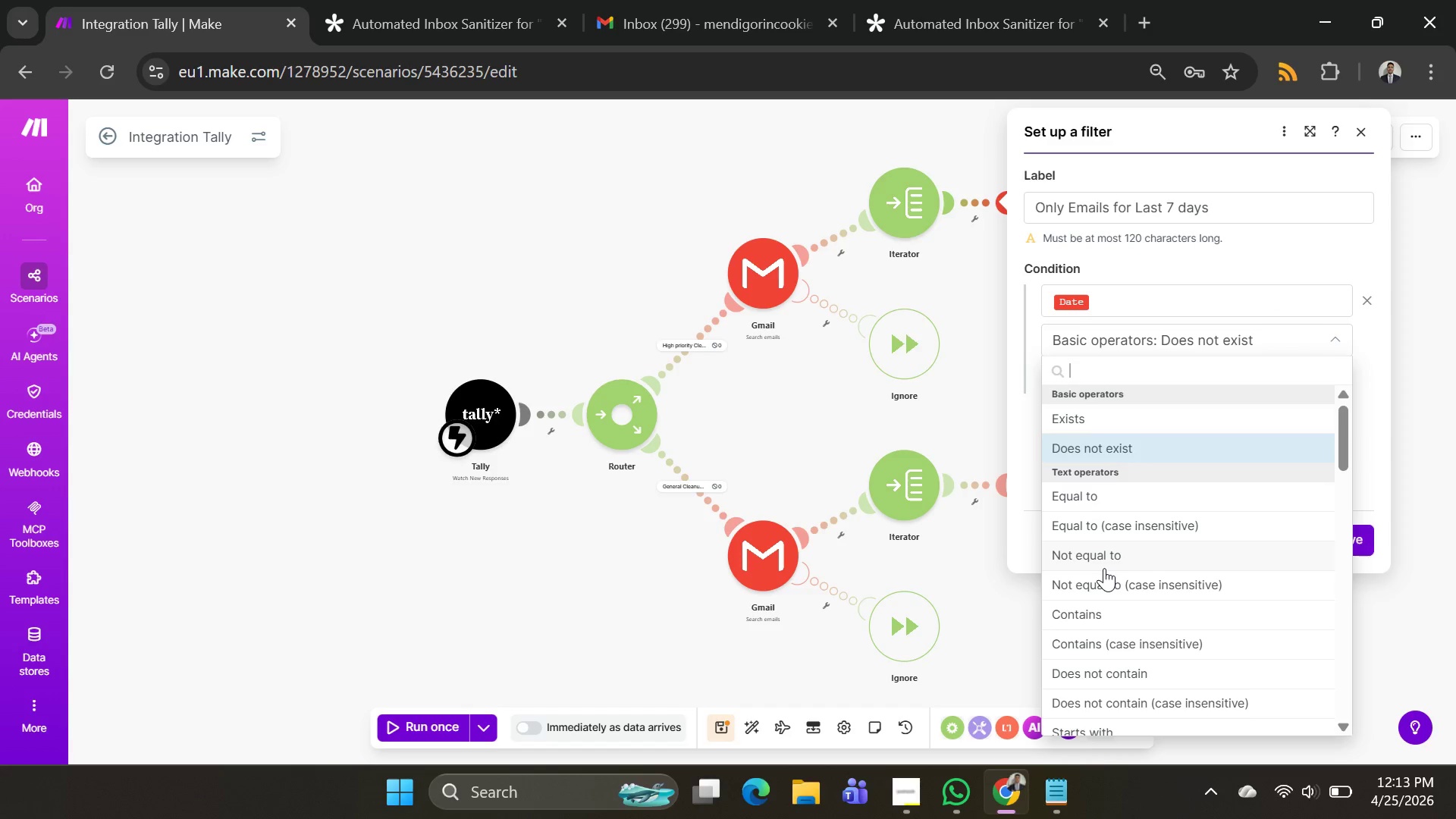 
scroll: coordinate [1175, 582], scroll_direction: down, amount: 2.0
 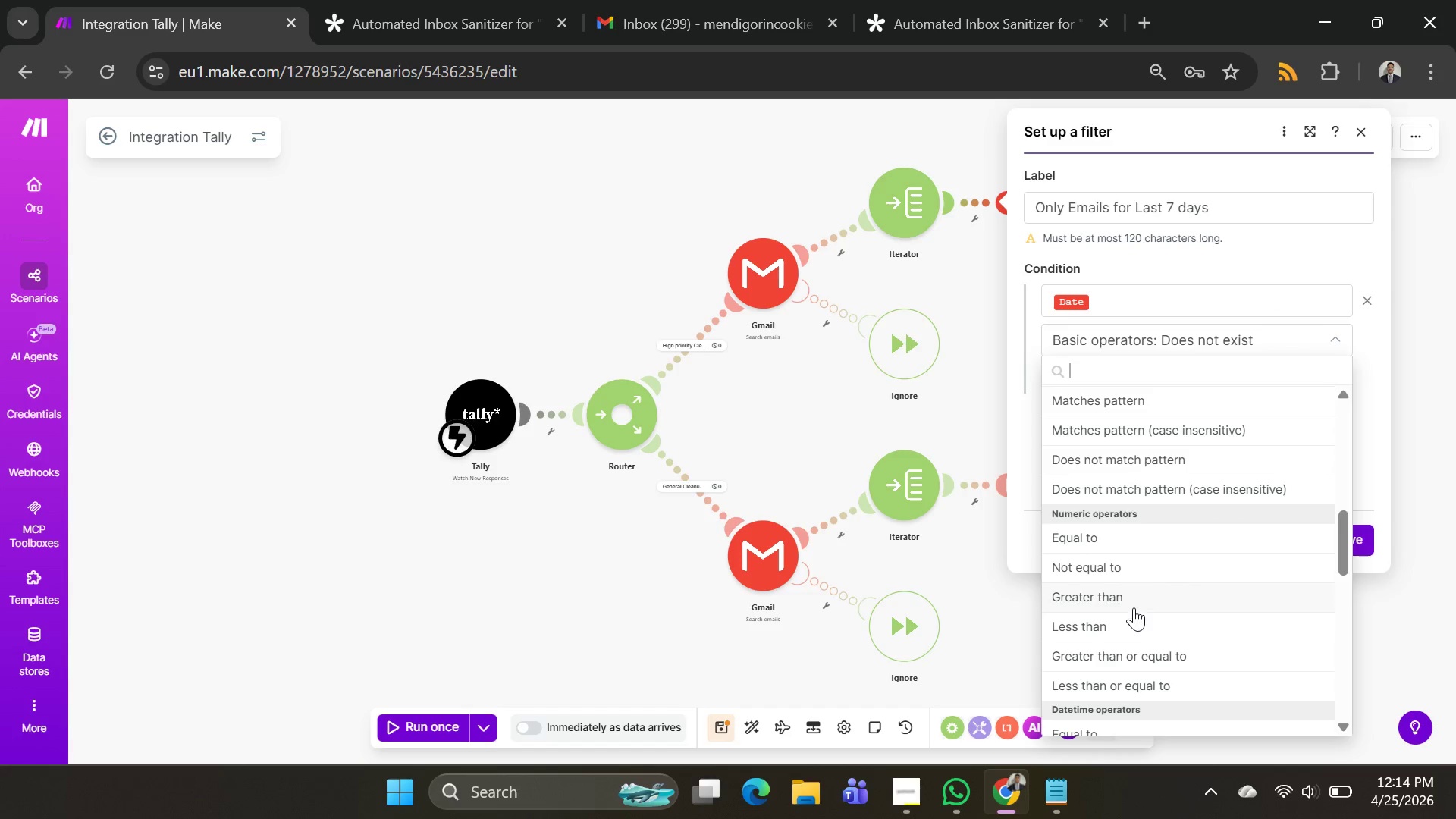 
left_click([1147, 649])
 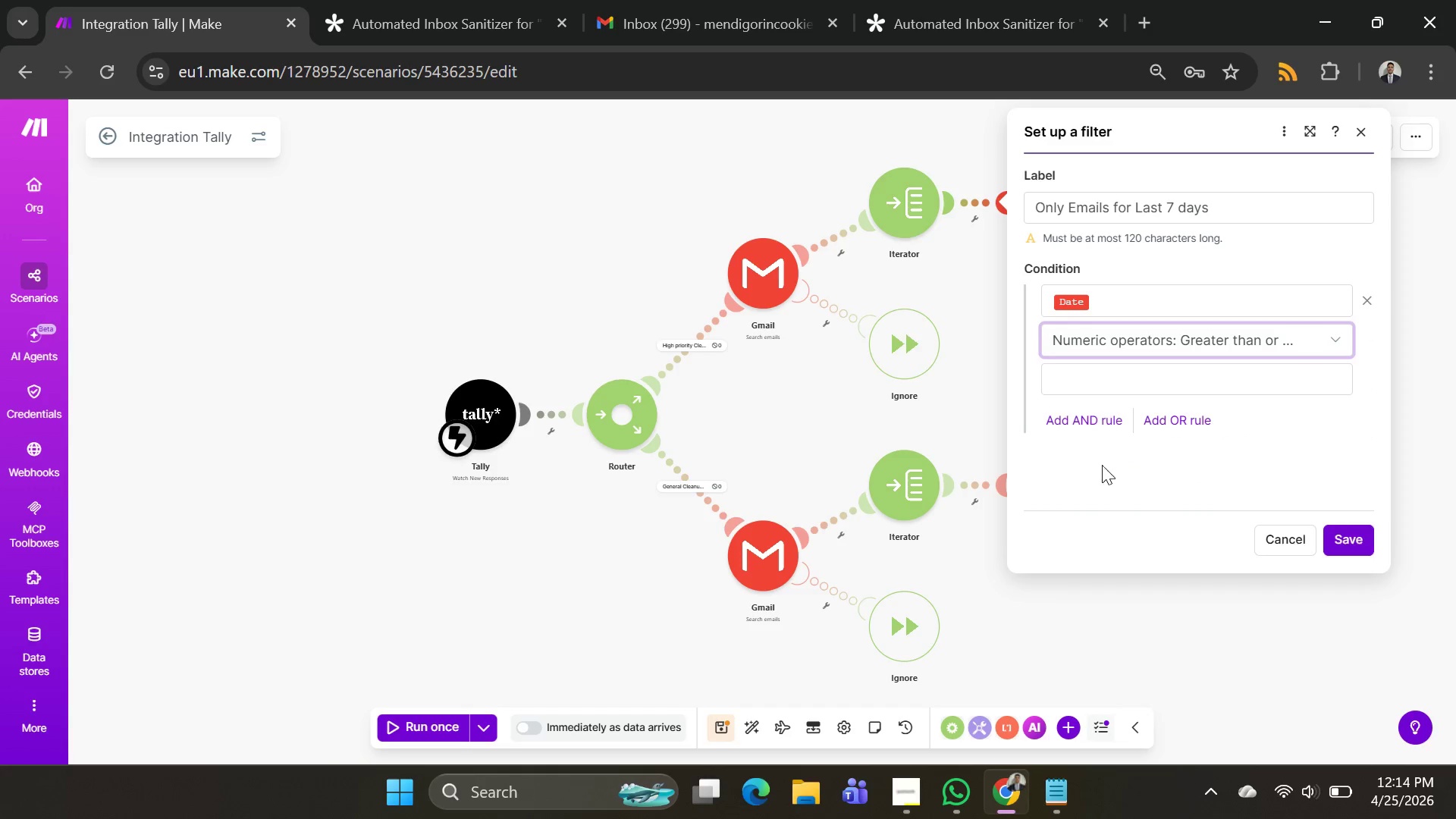 
left_click_drag(start_coordinate=[1102, 417], to_coordinate=[1101, 375])
 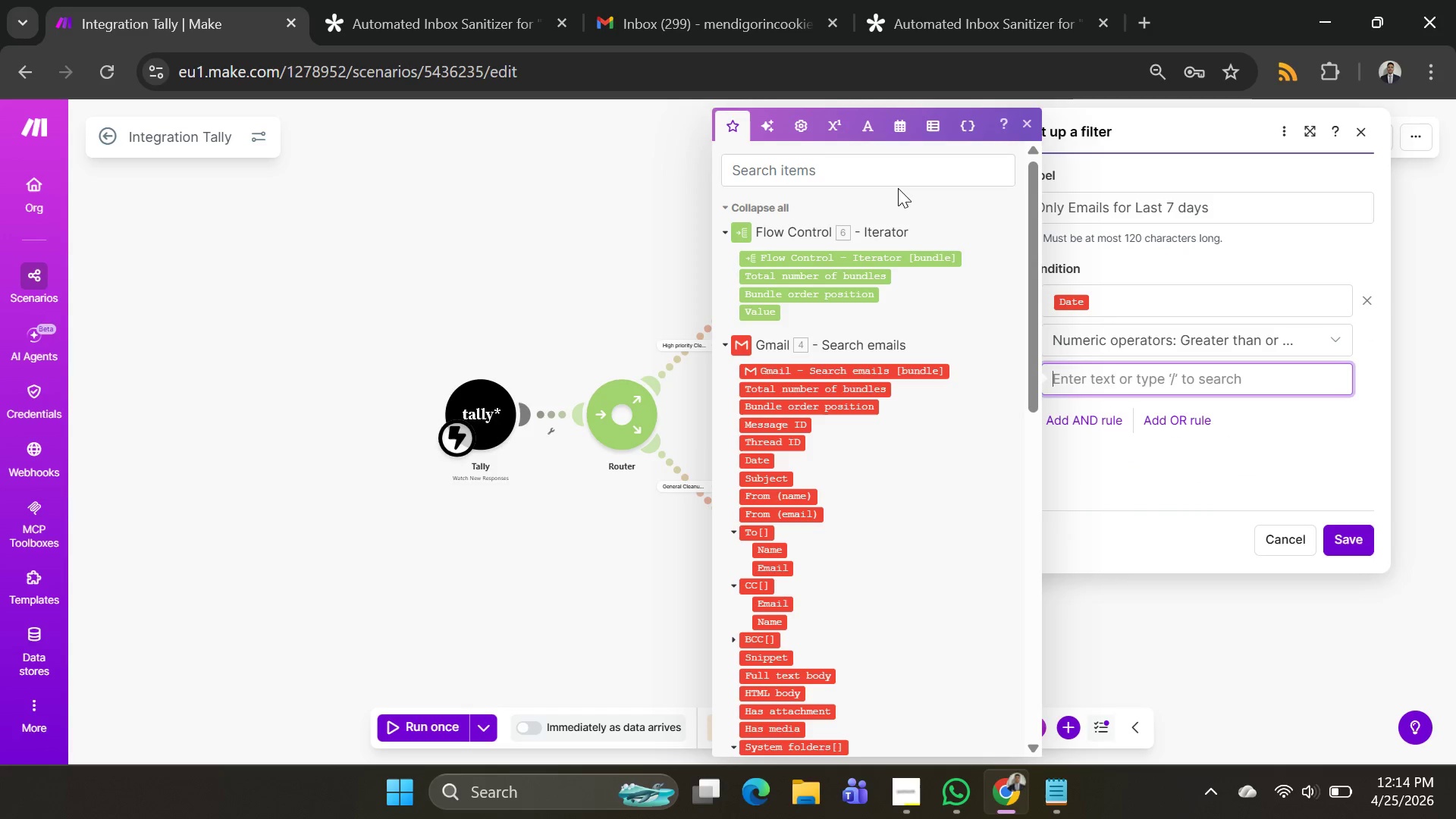 
type(addDays()
 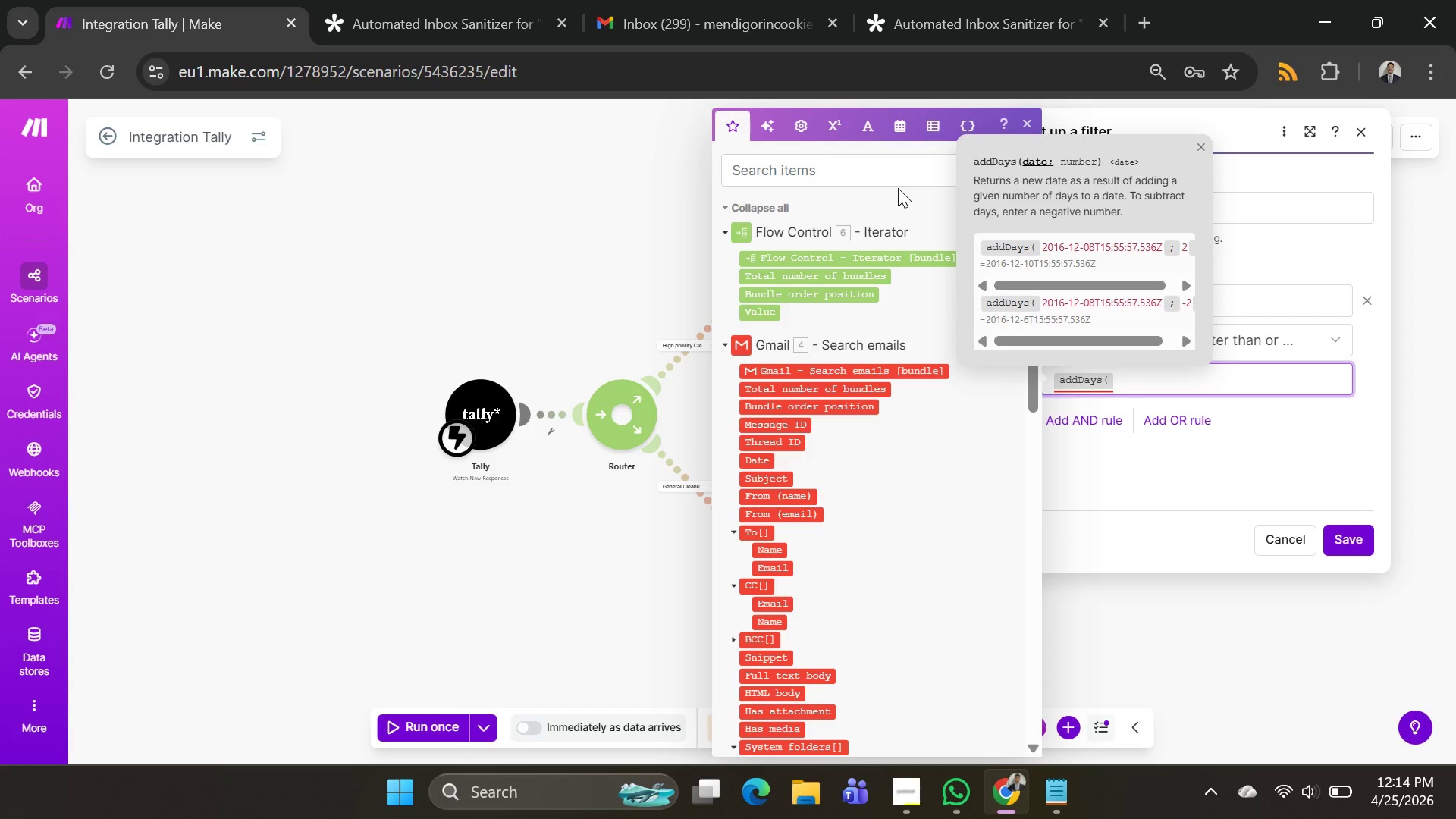 
key(7)
 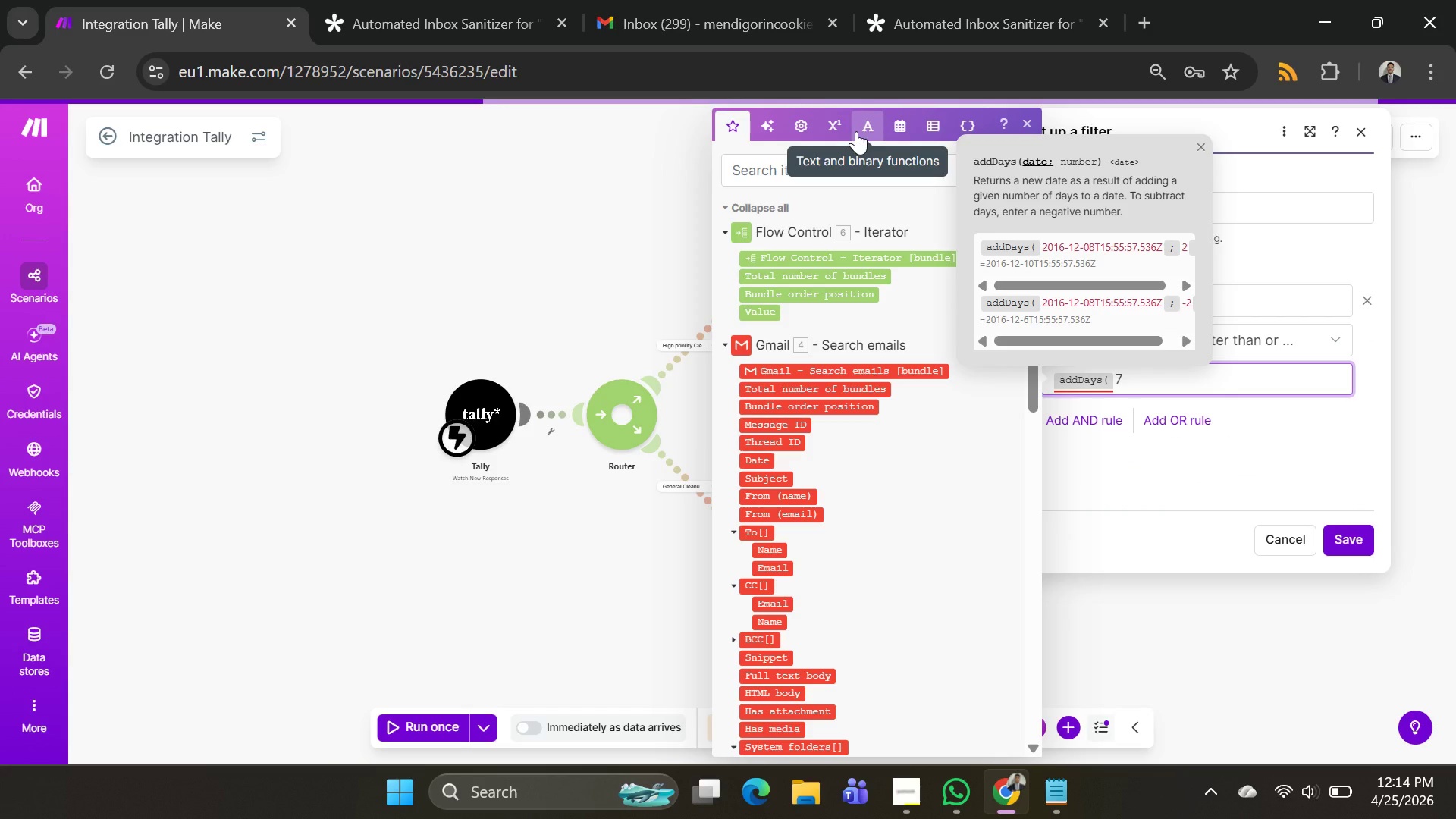 
key(Backspace)
 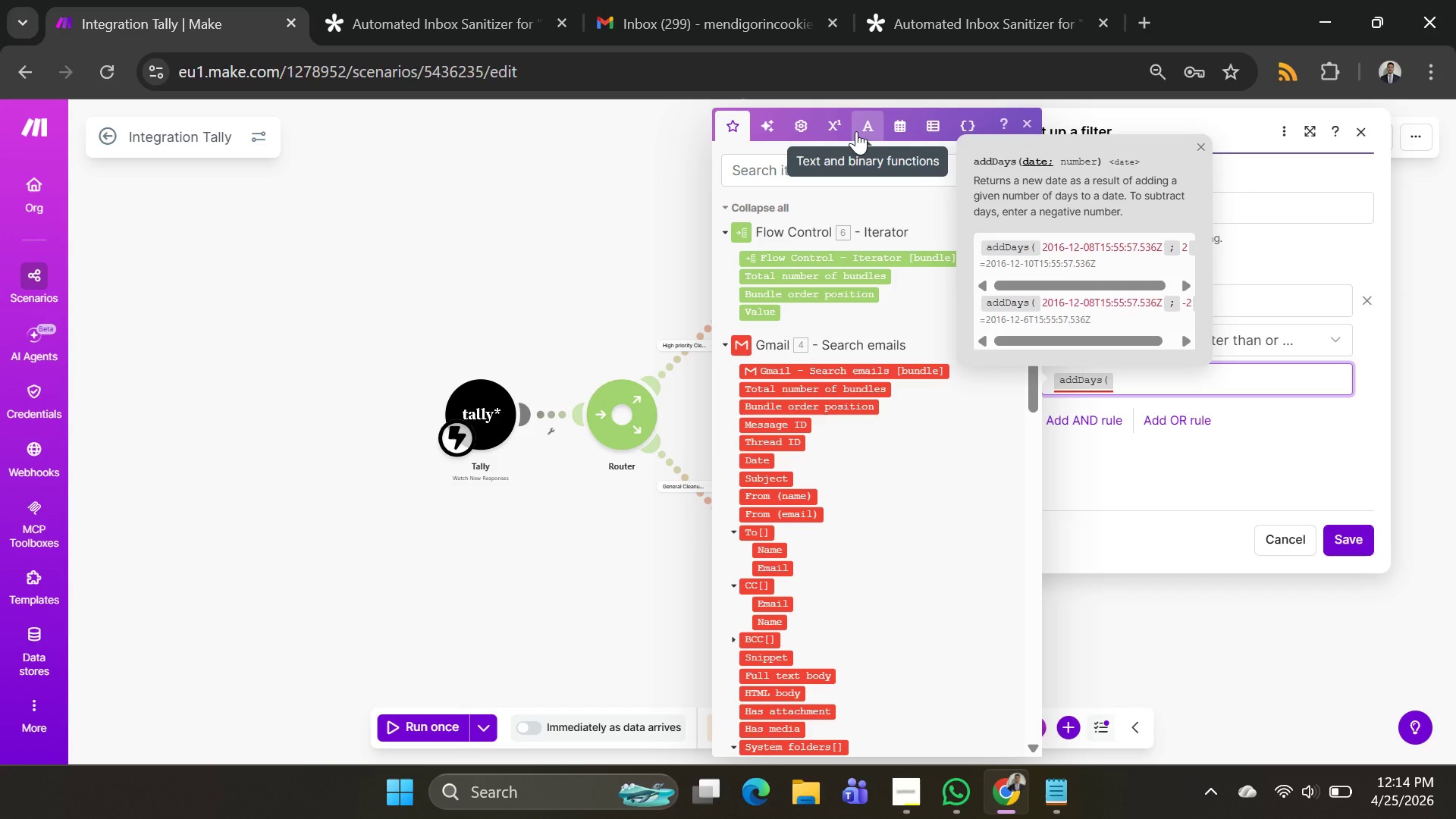 
hold_key(key=ShiftRight, duration=0.78)